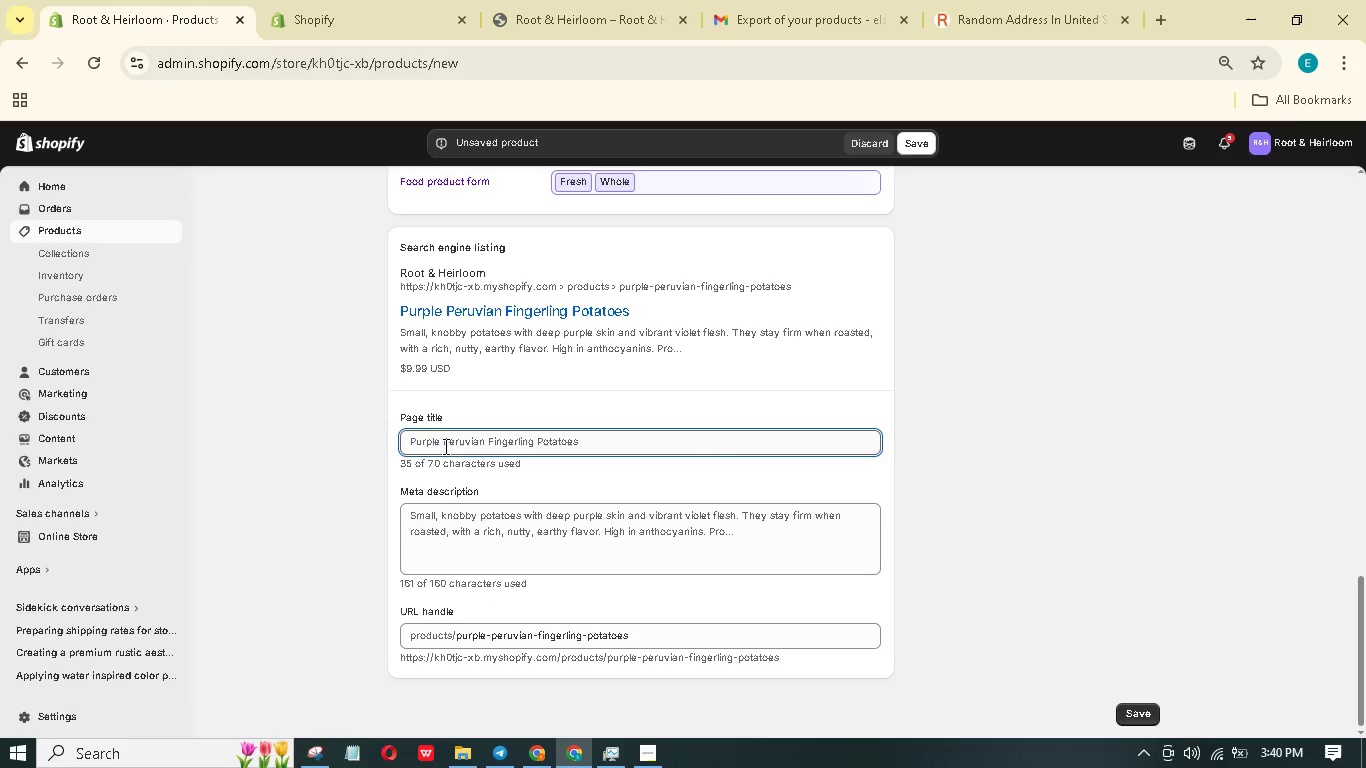 
left_click([413, 438])
 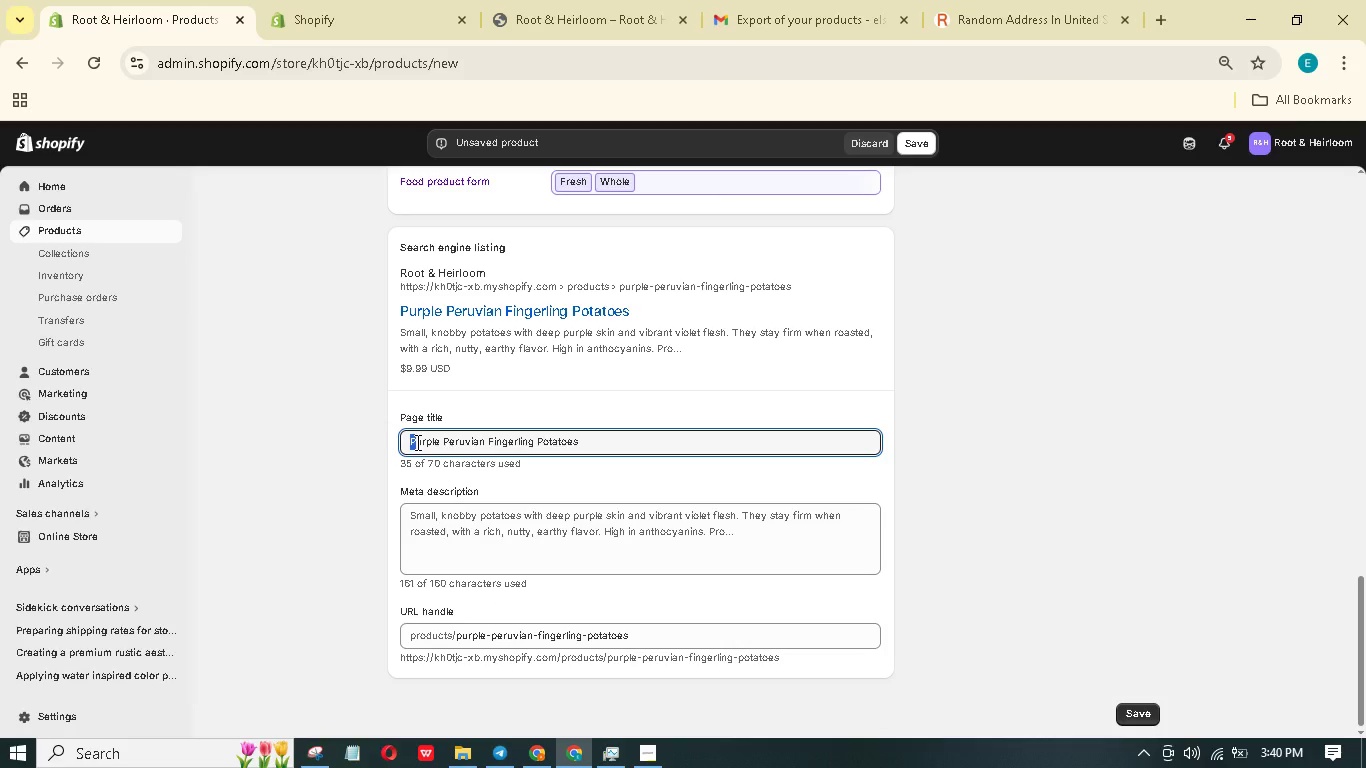 
wait(7.08)
 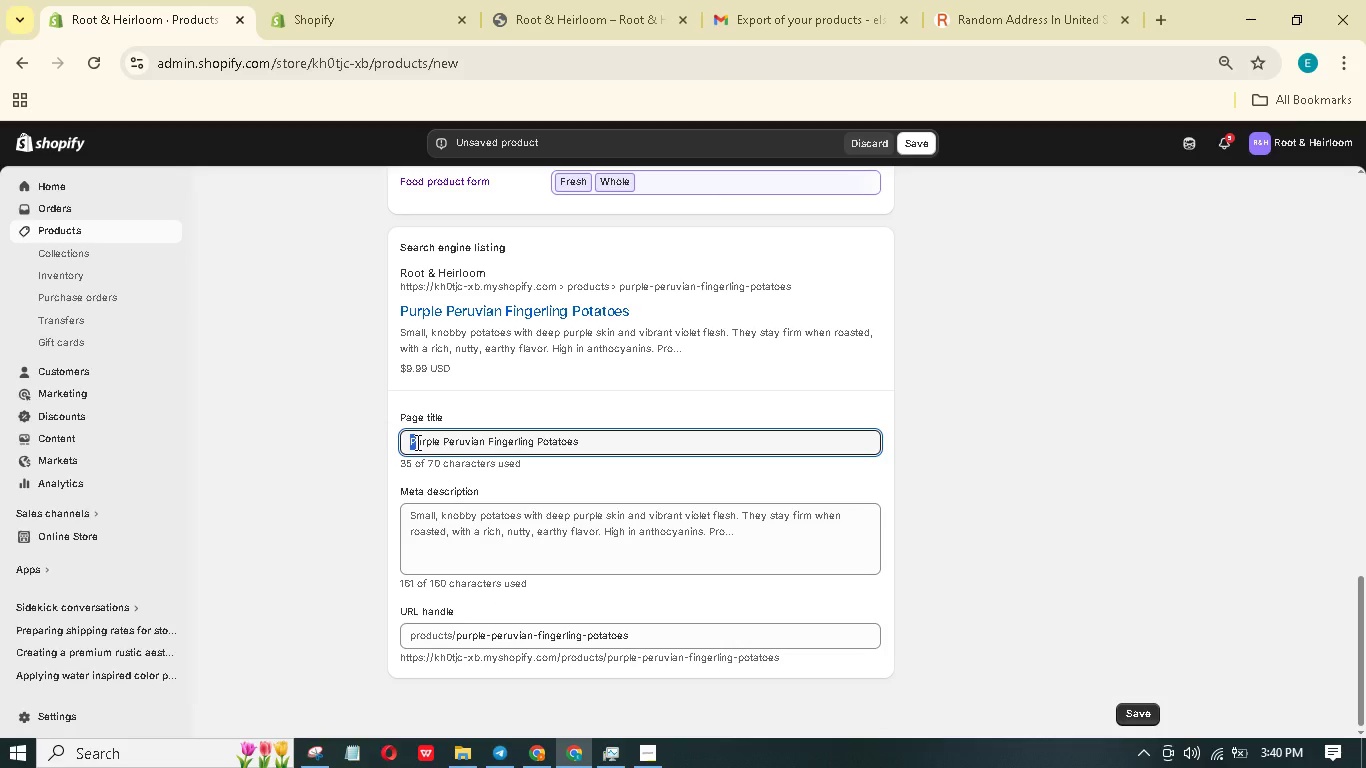 
type( | HEirloom vriety)
 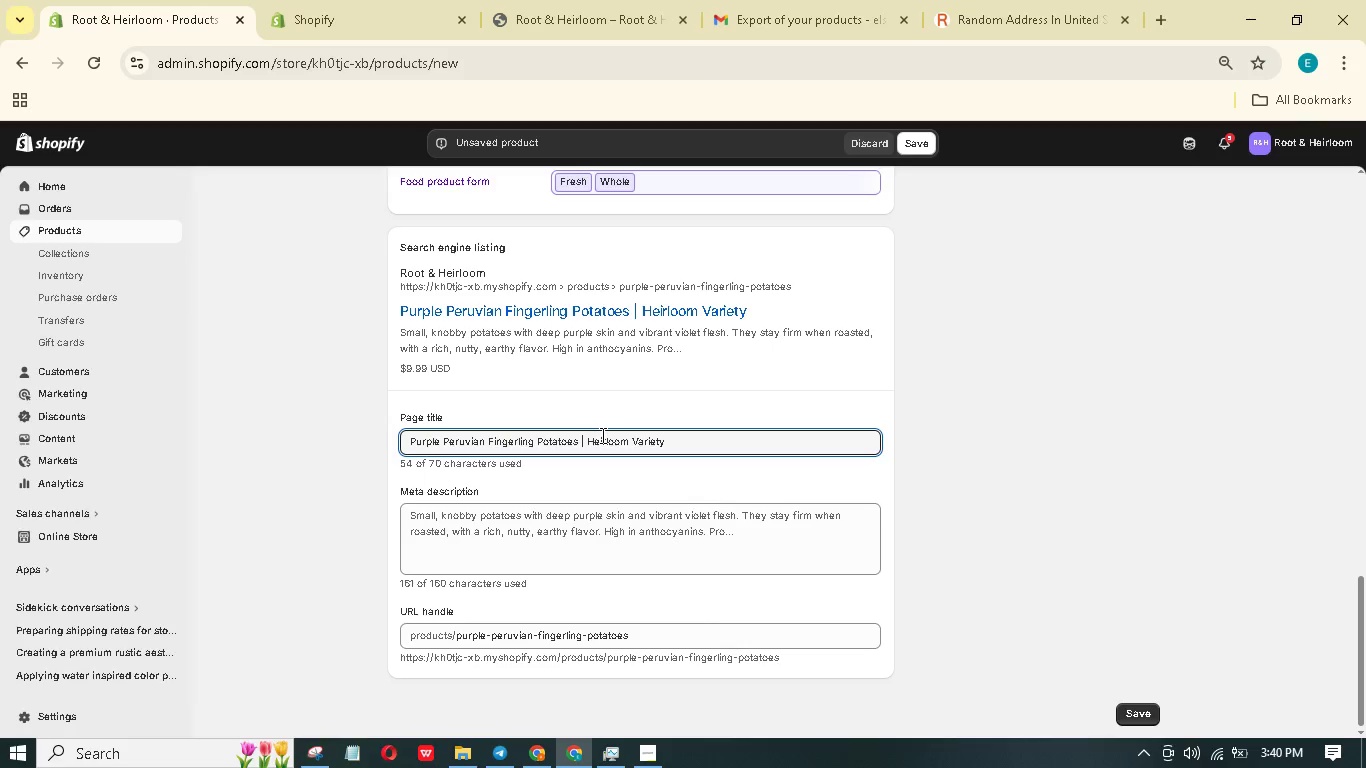 
 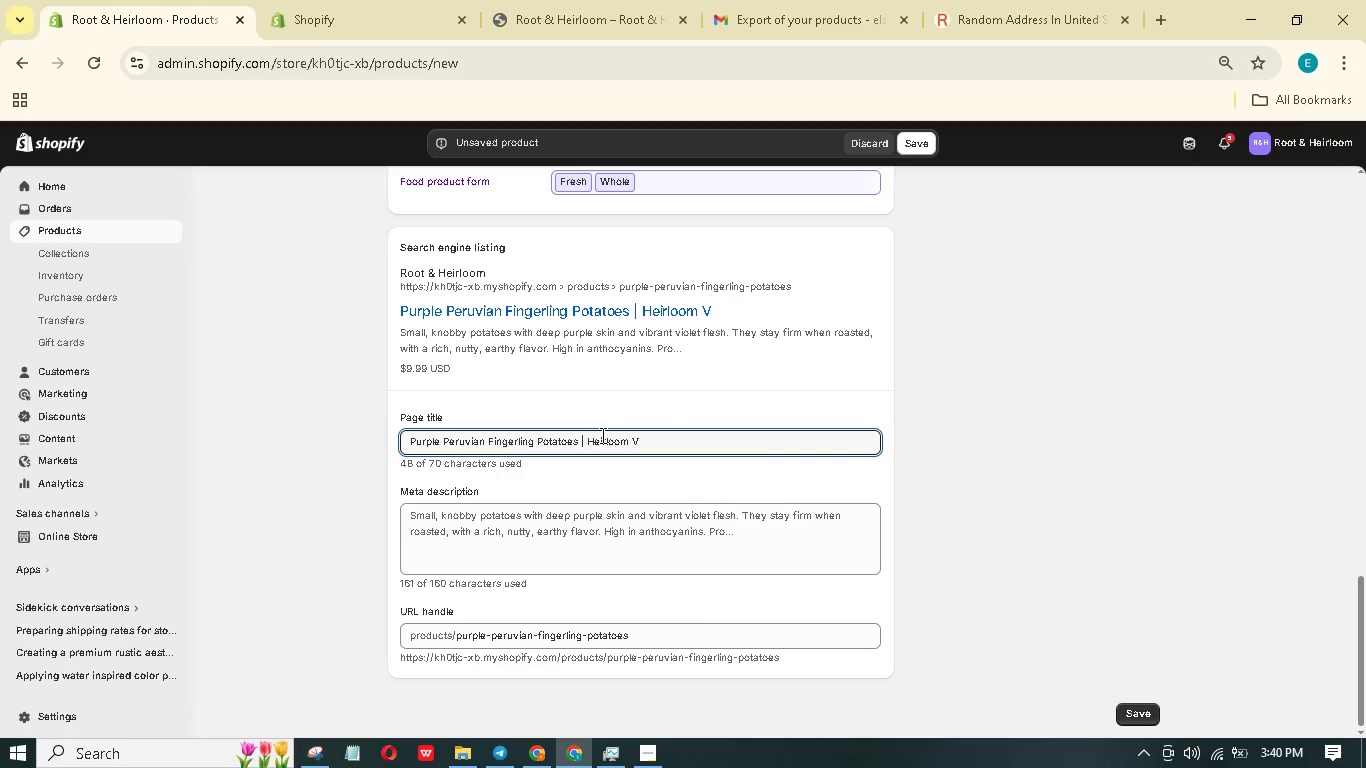 
hold_key(key=A, duration=0.31)
 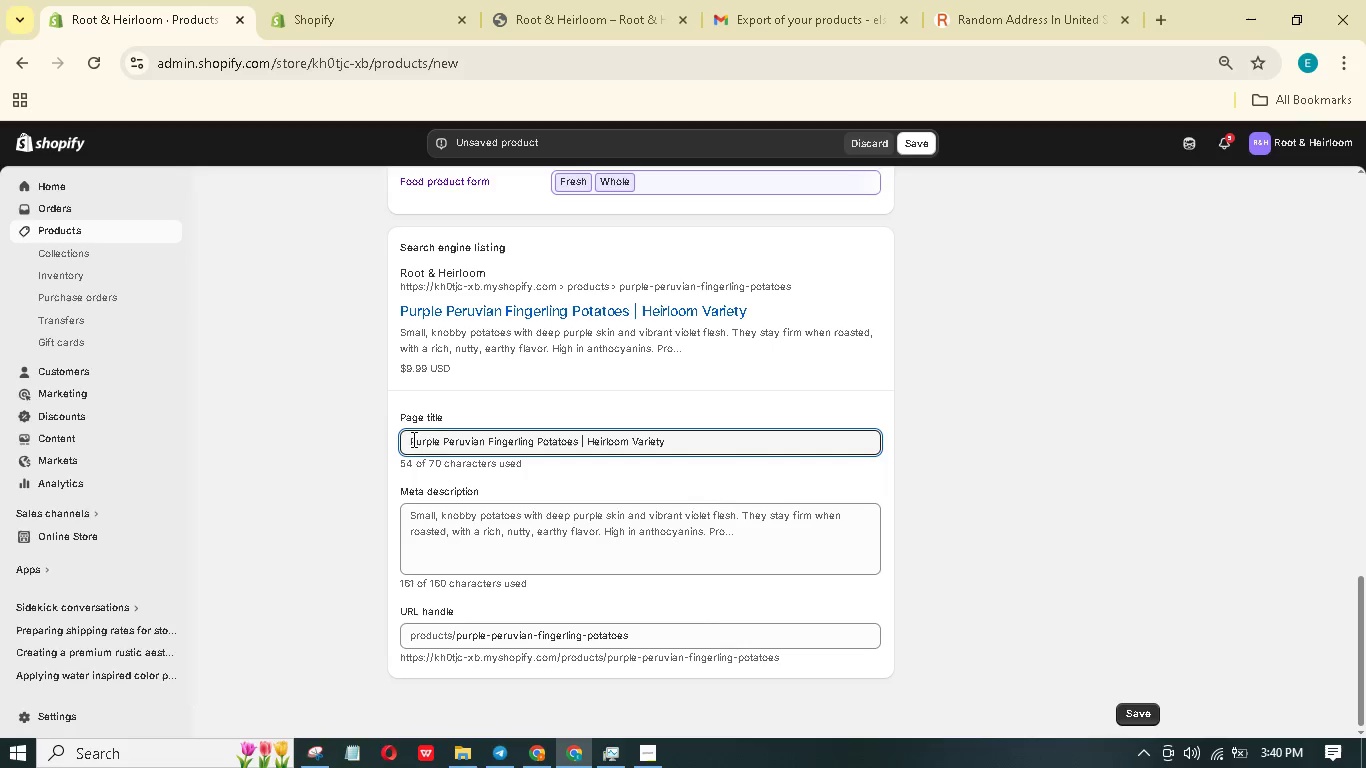 
scroll: coordinate [549, 458], scroll_direction: down, amount: 4.0
 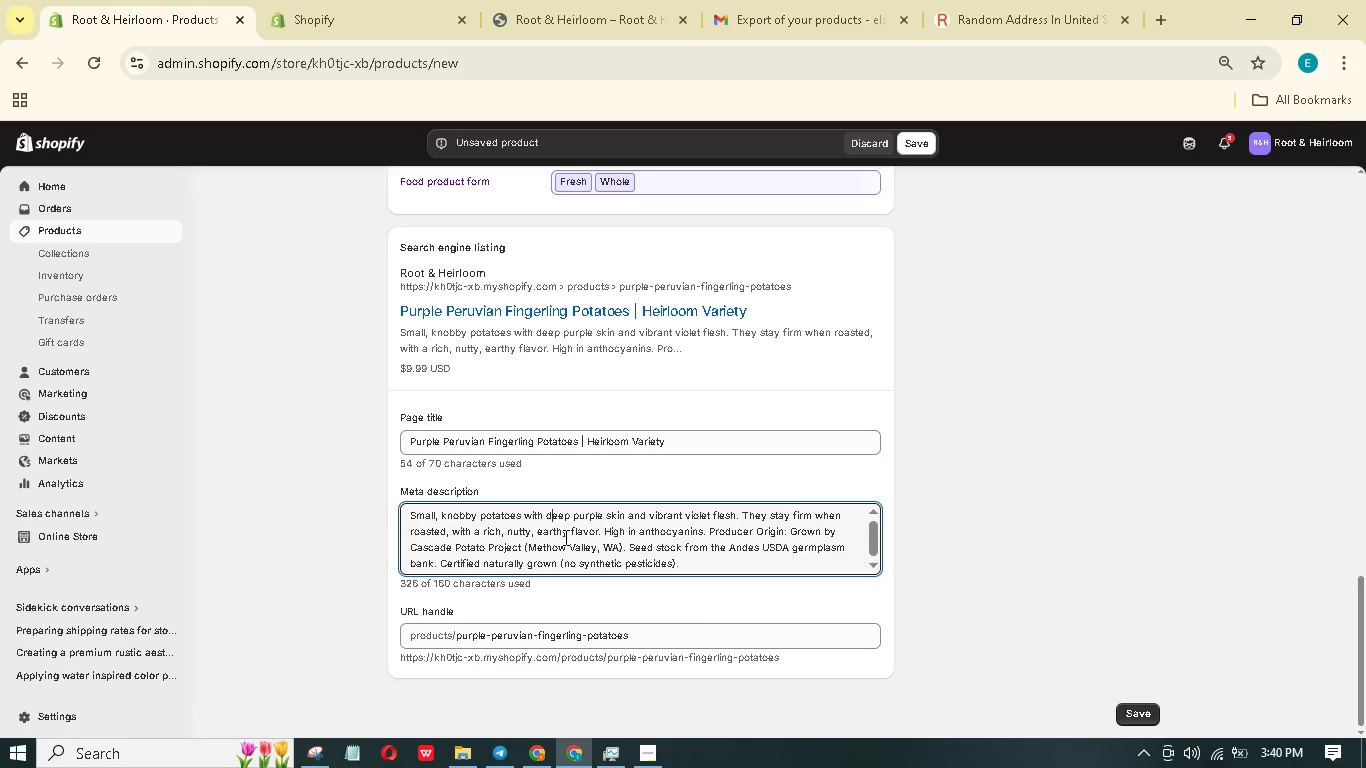 
key(Control+A)
 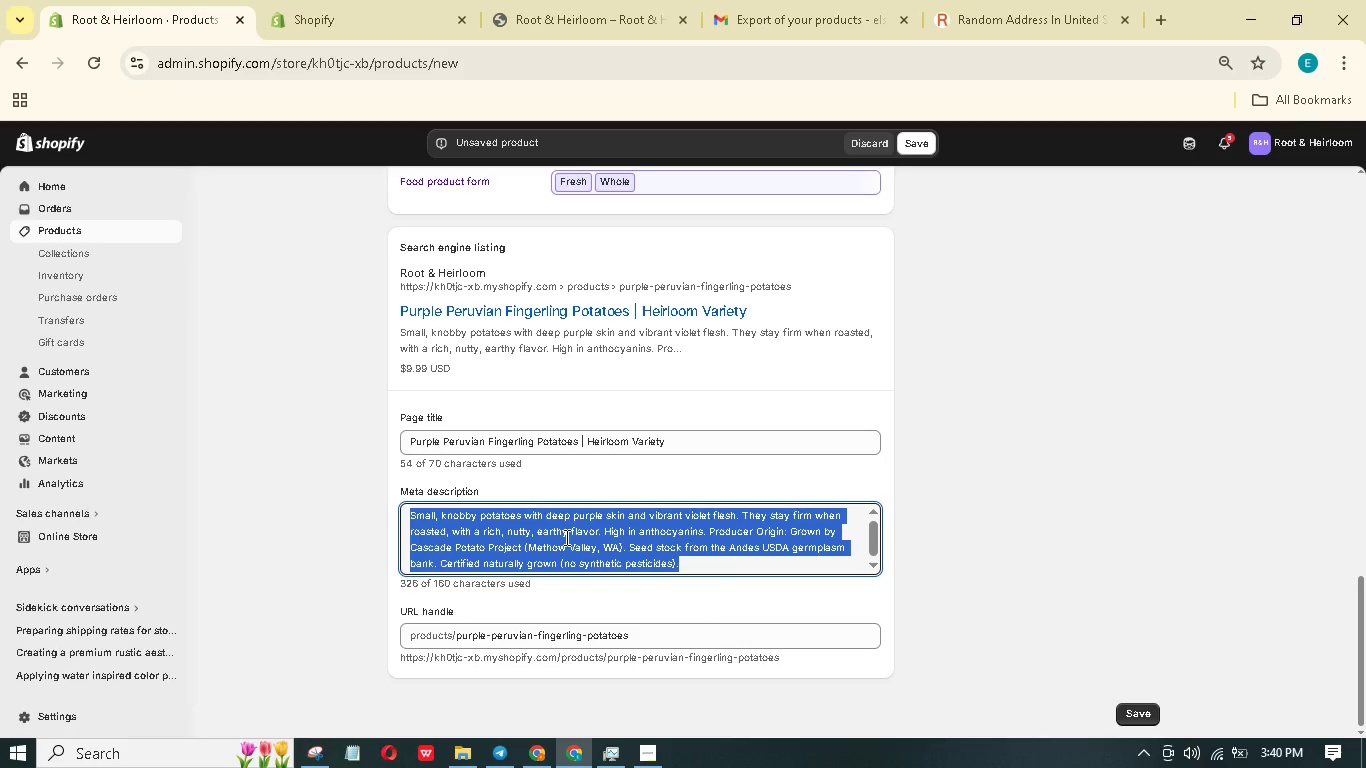 
key(Backspace)
 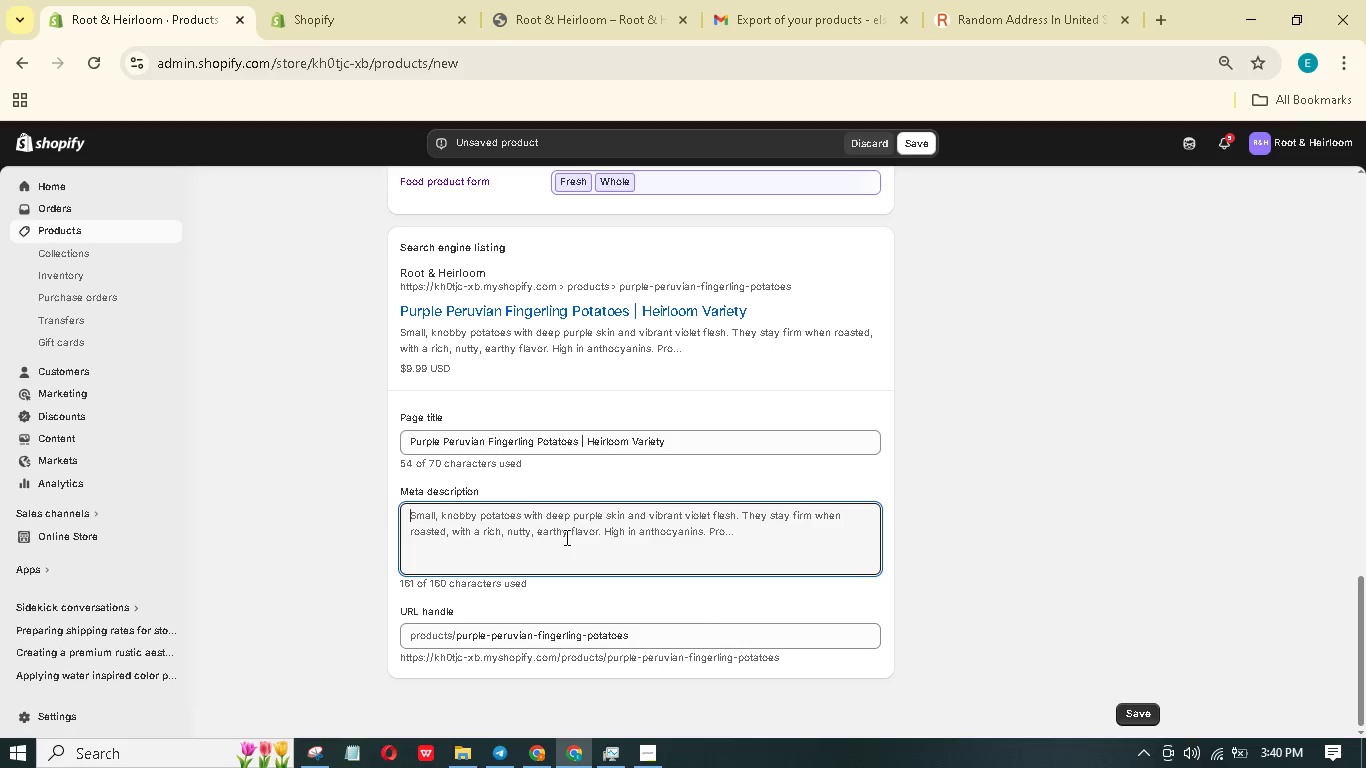 
wait(6.17)
 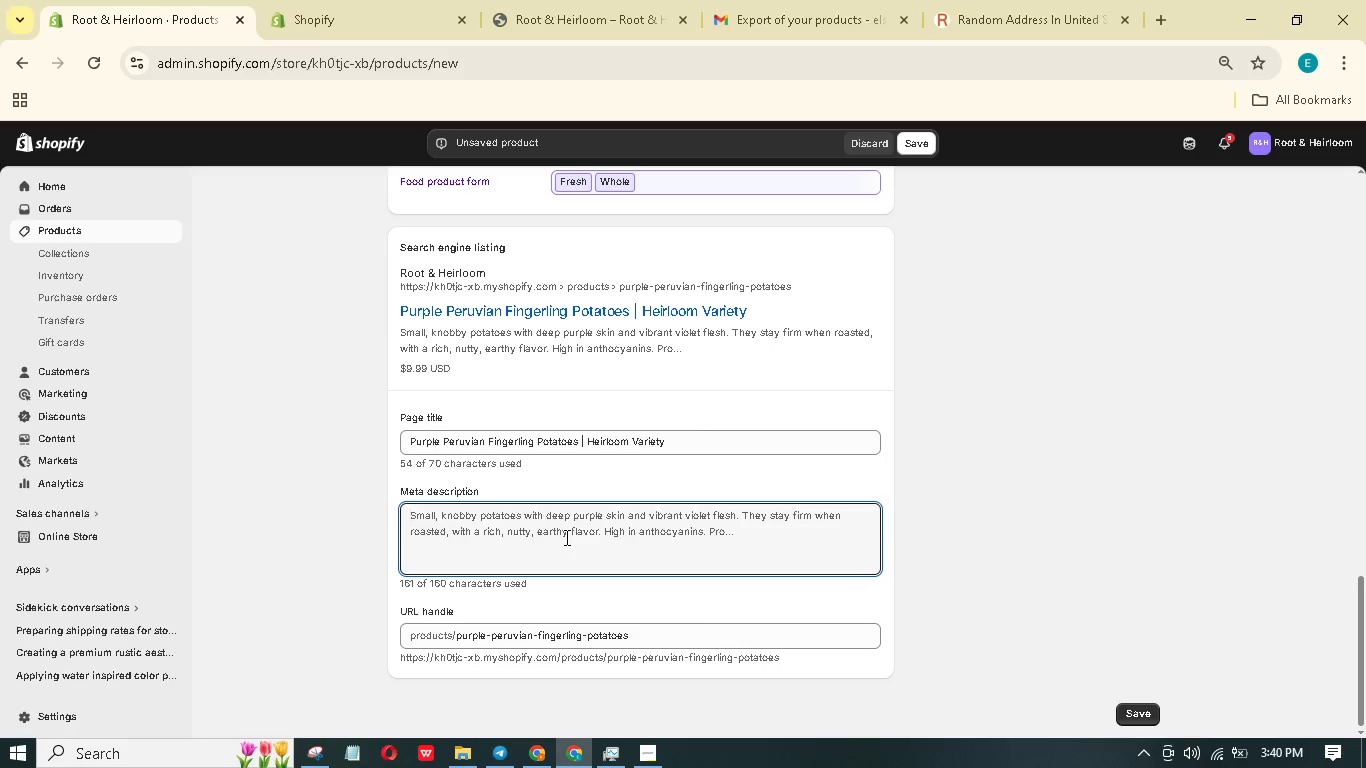 
type(Heirloom )
 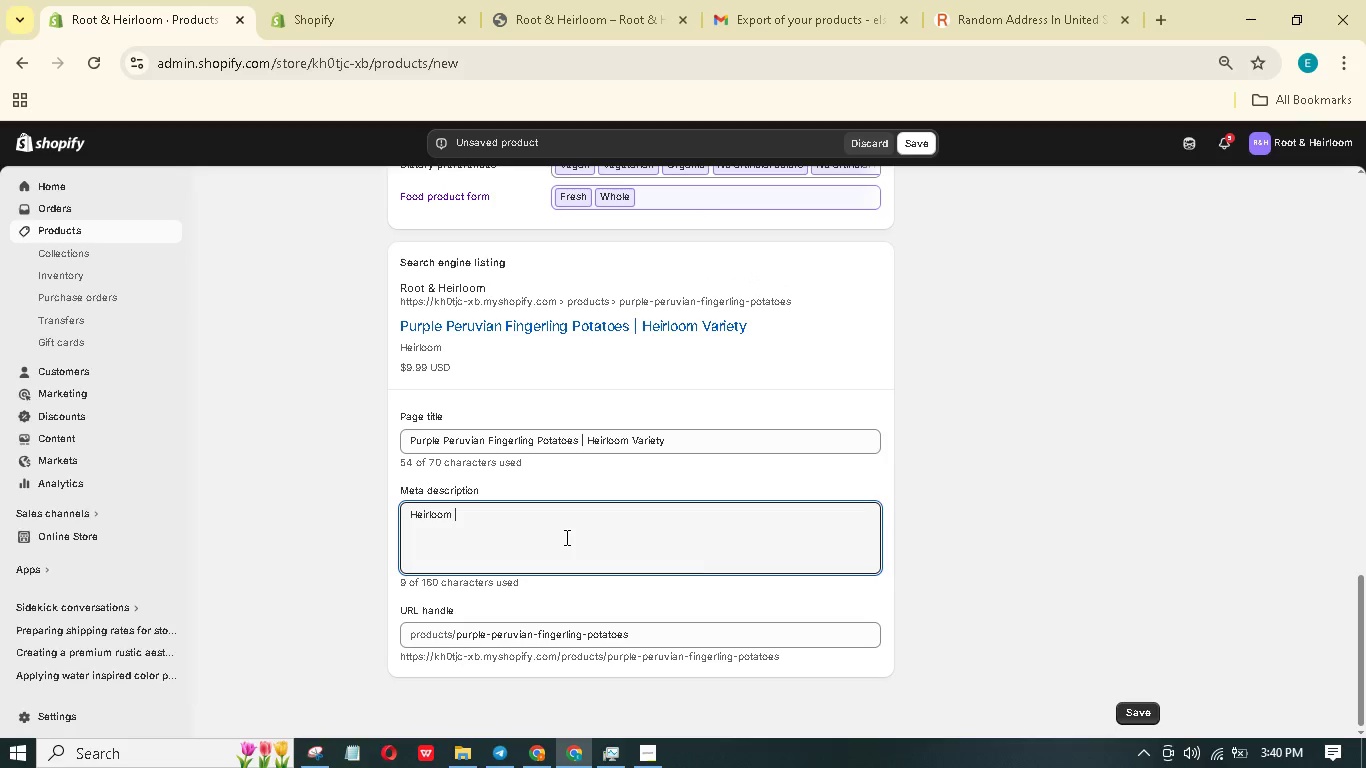 
type(purple Peruvian fingerling potatoes - nutty, firm, antioxidants)
key(Backspace)
type(-rich )
key(Backspace)
type(. NOOn-gmo)
 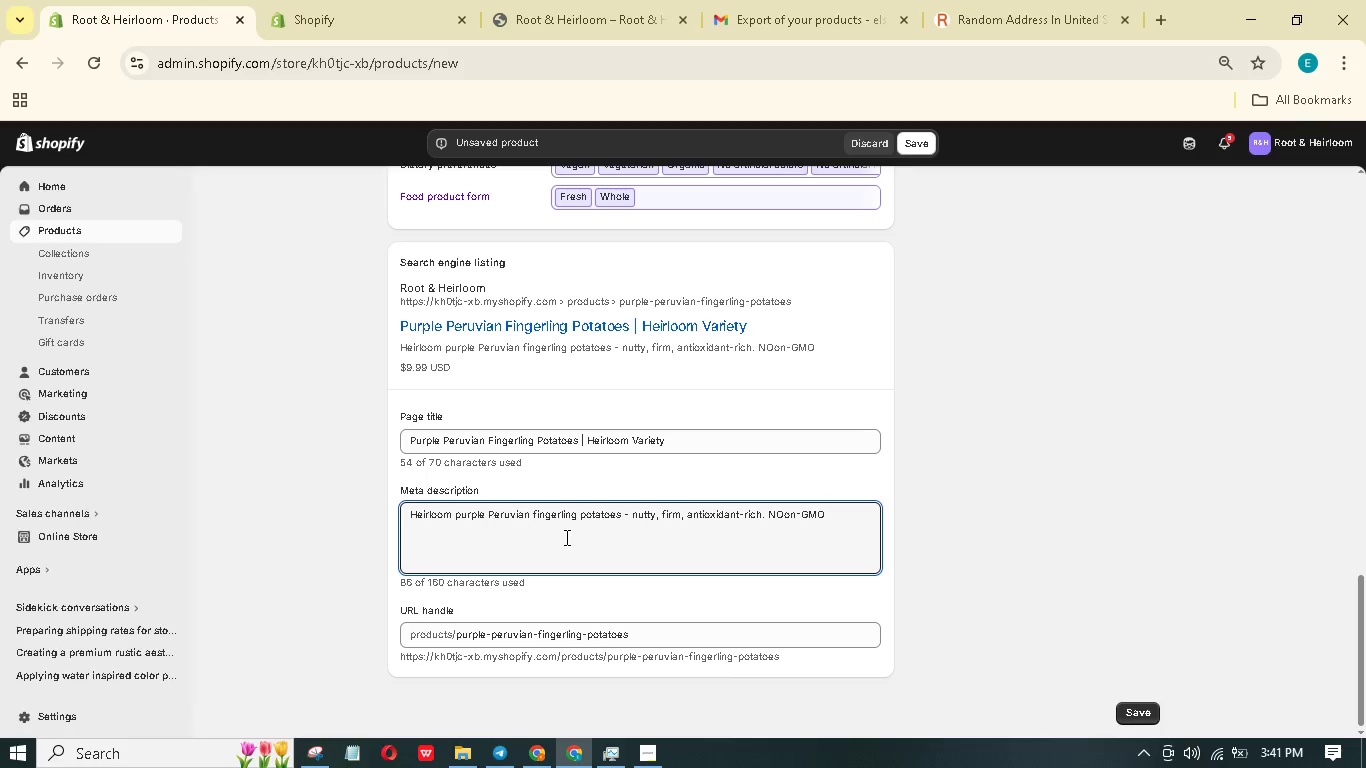 
key(Shift+ArrowLeft)
 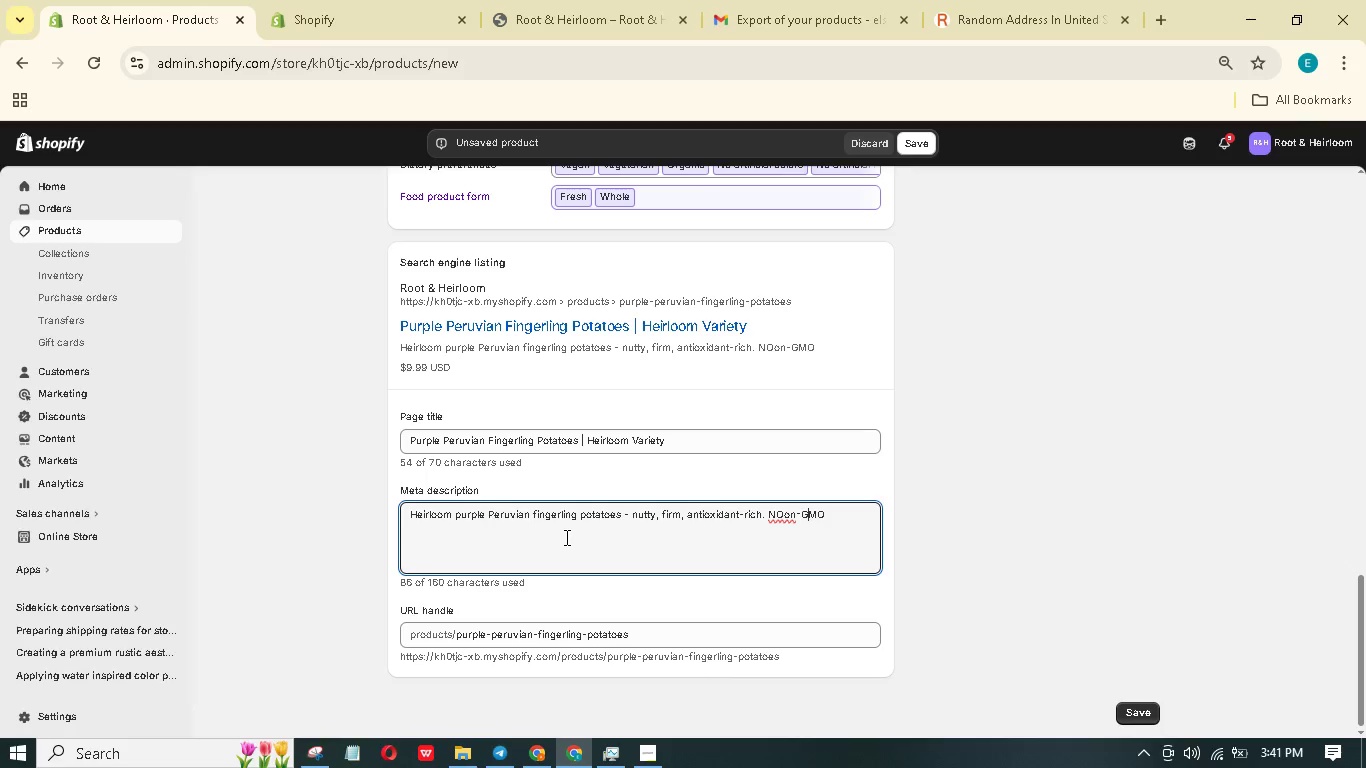 
key(ArrowLeft)
 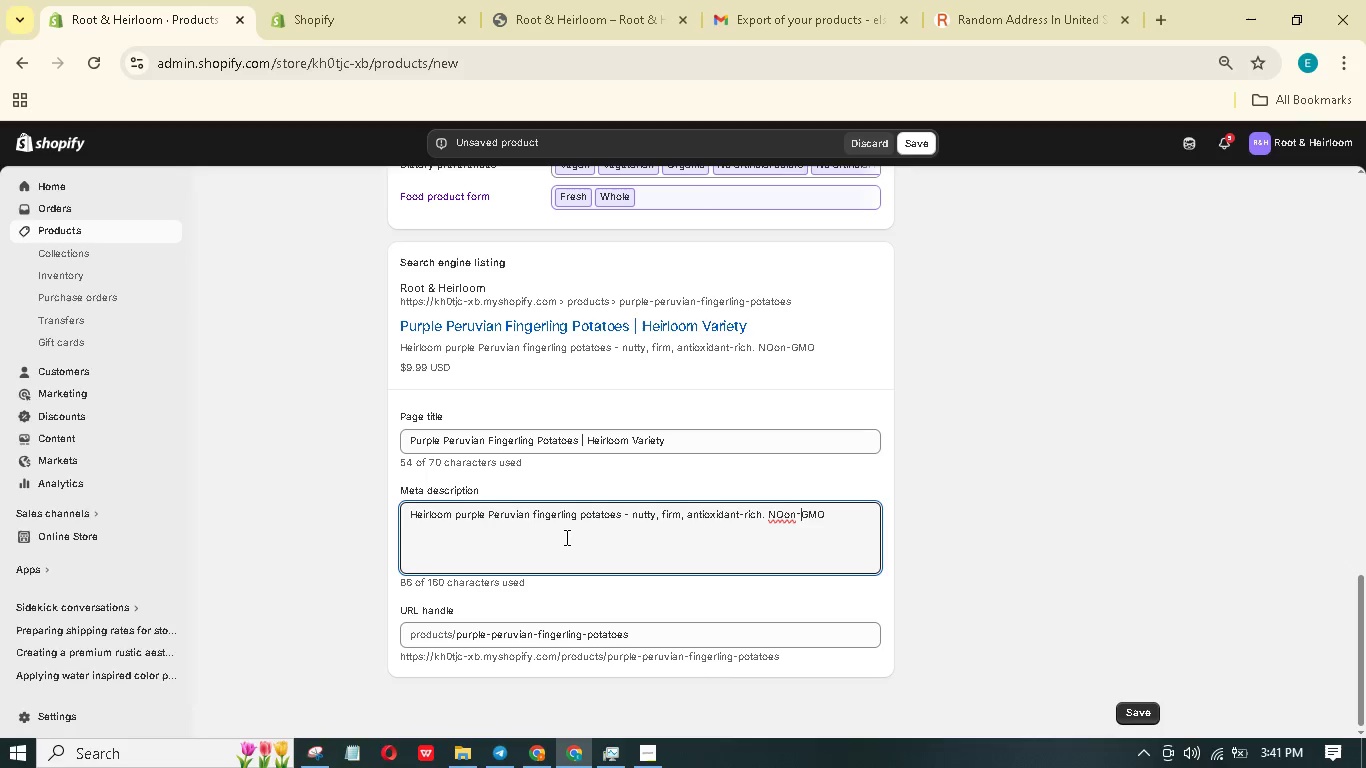 
key(ArrowLeft)
 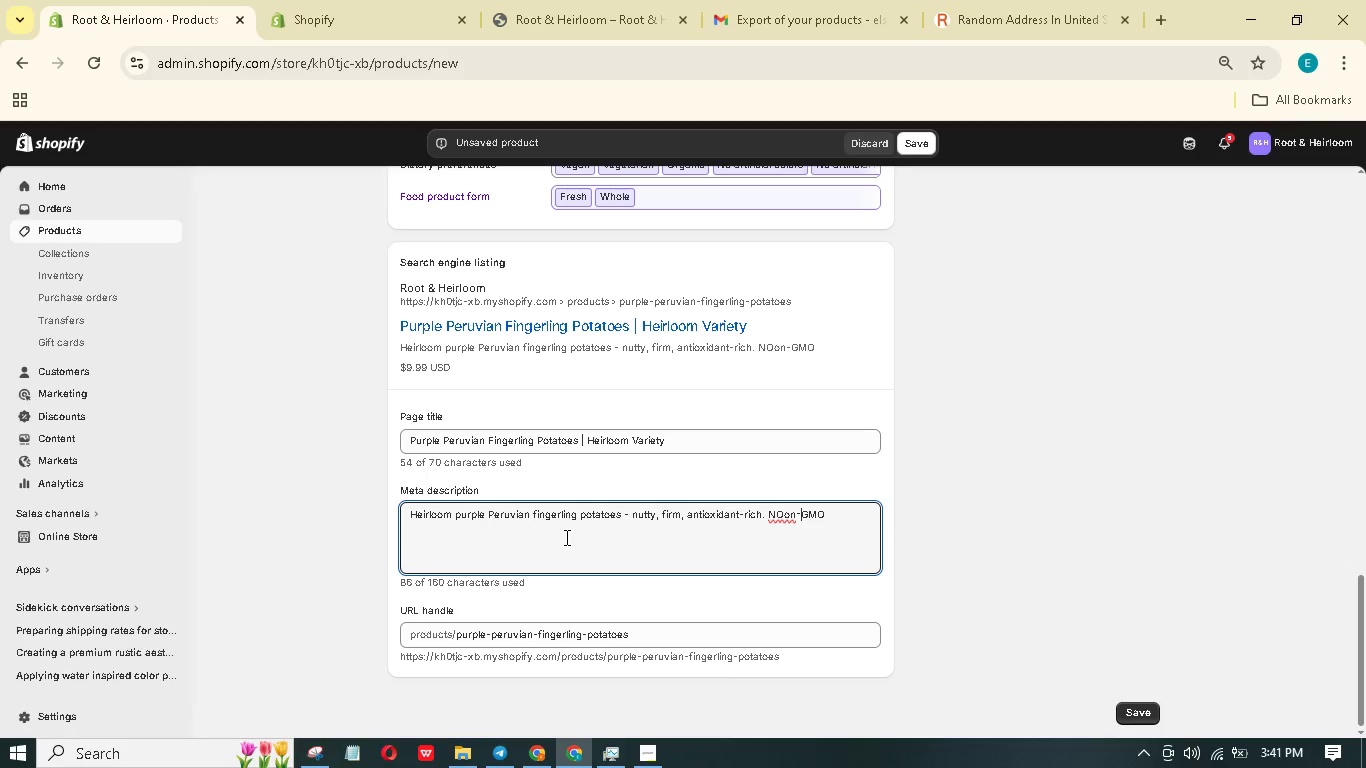 
key(ArrowLeft)
 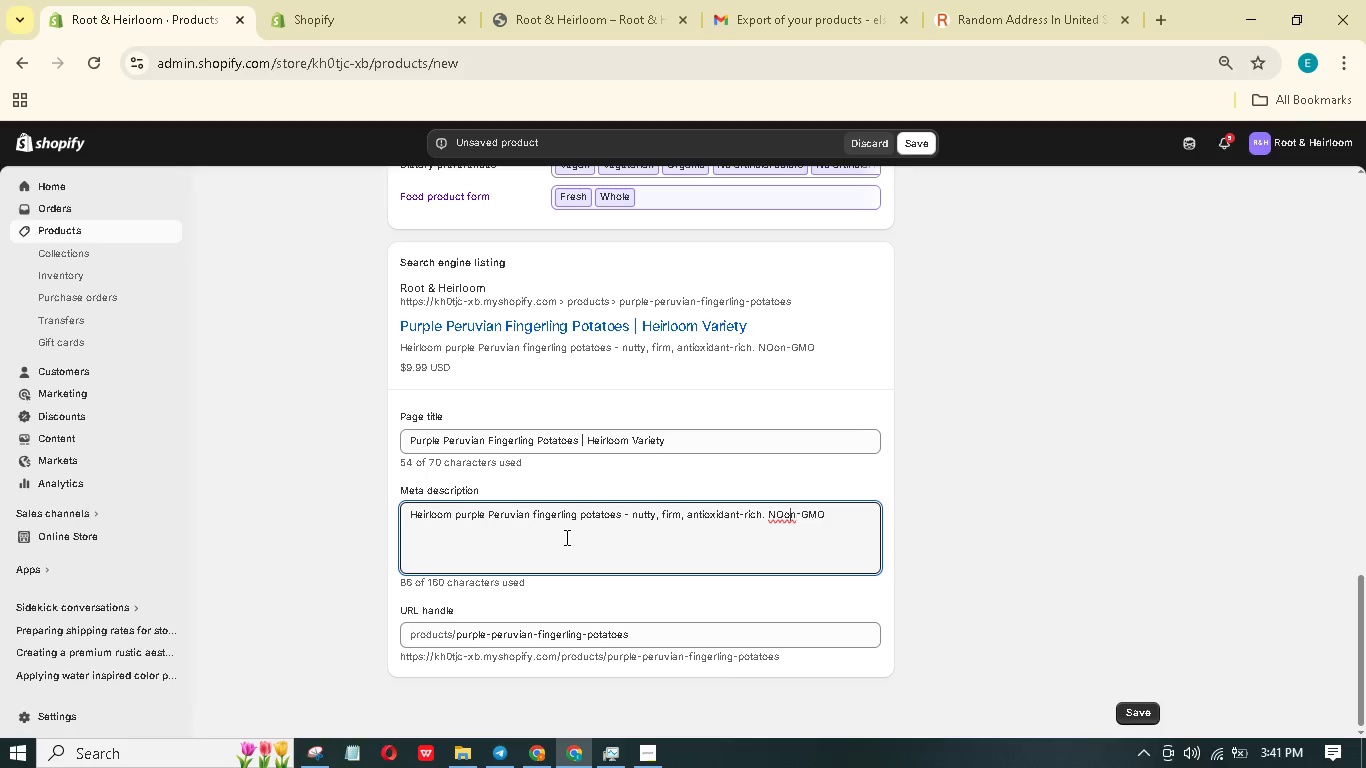 
key(ArrowLeft)
 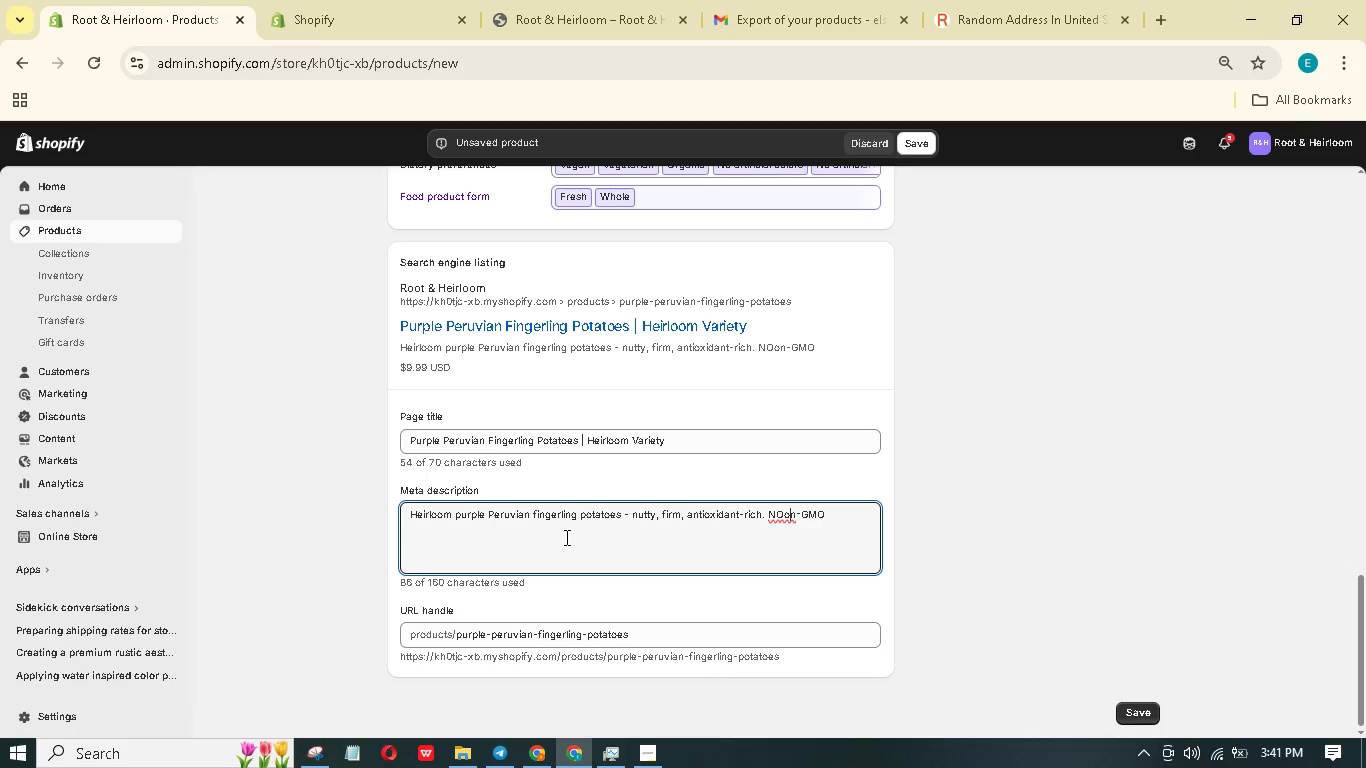 
key(ArrowLeft)
 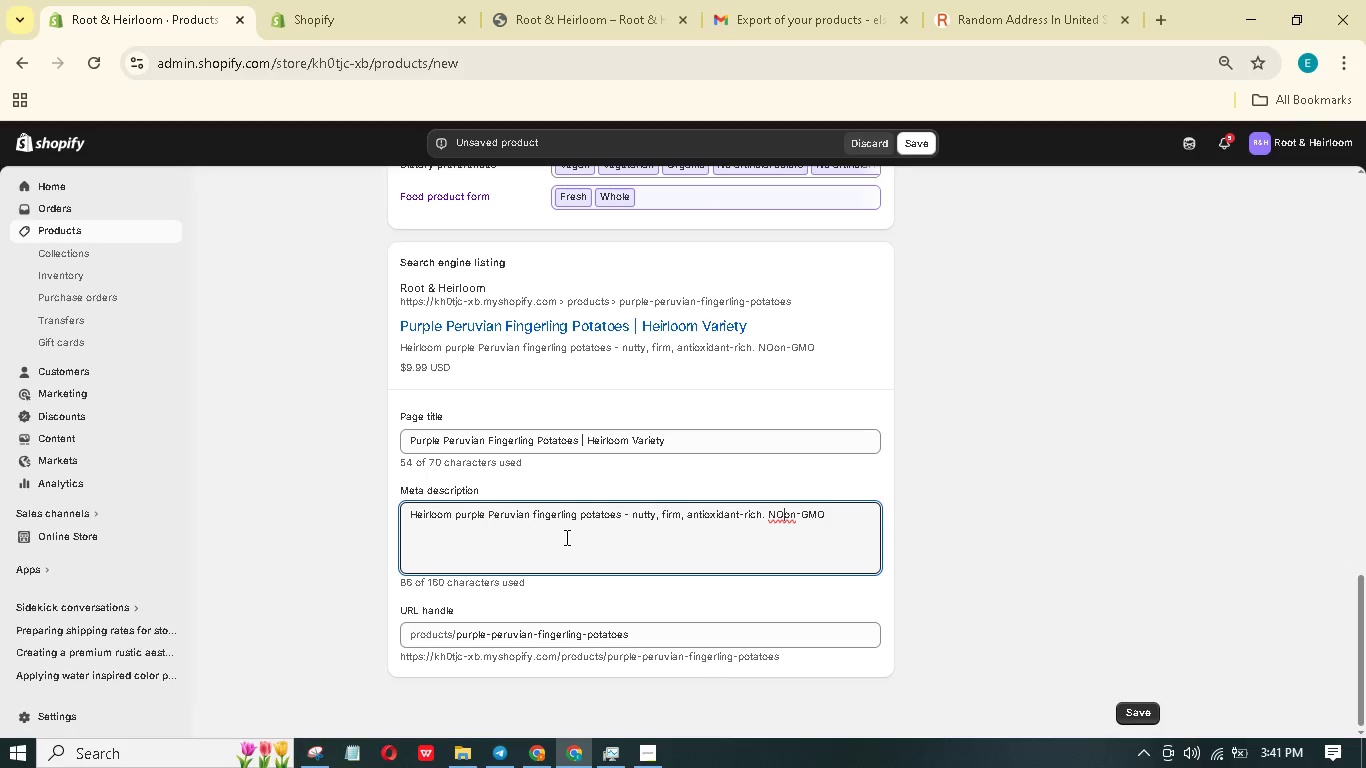 
key(Backspace)
 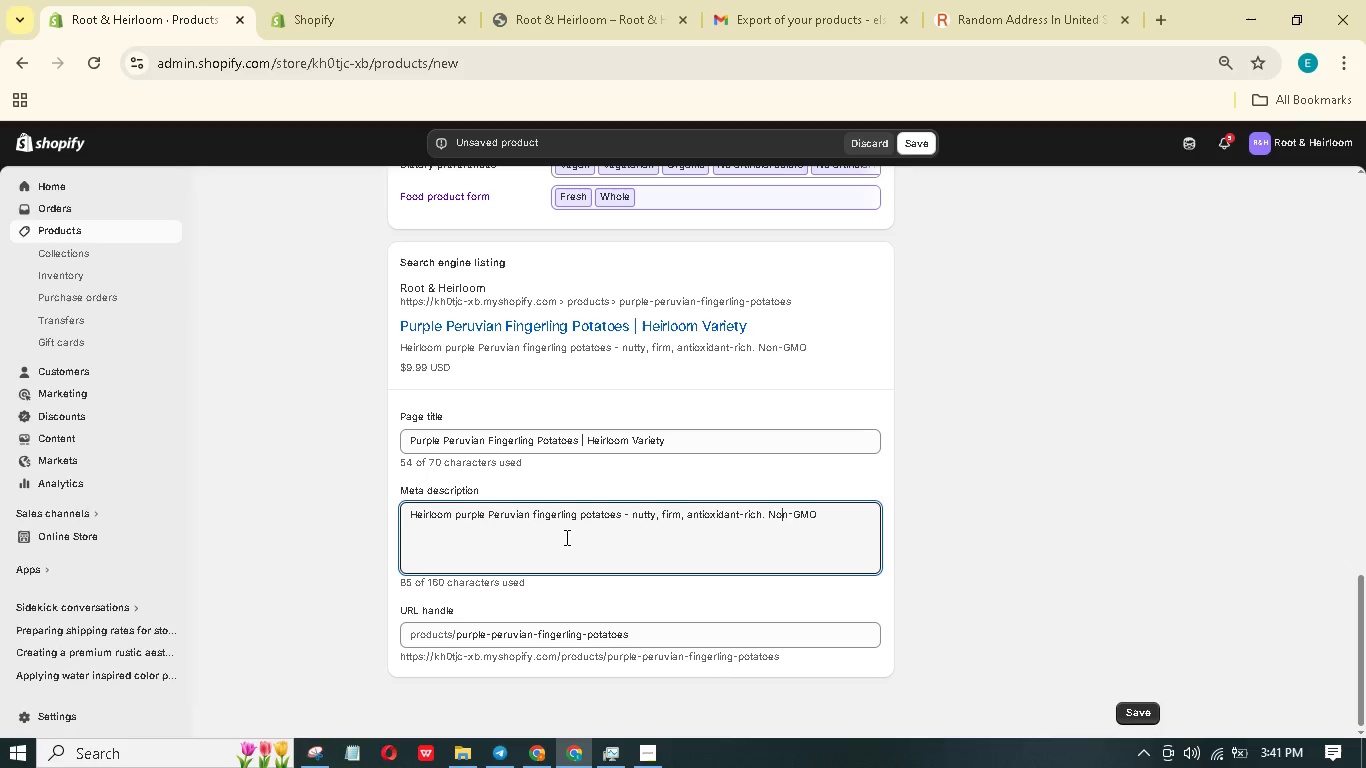 
key(ArrowRight)
 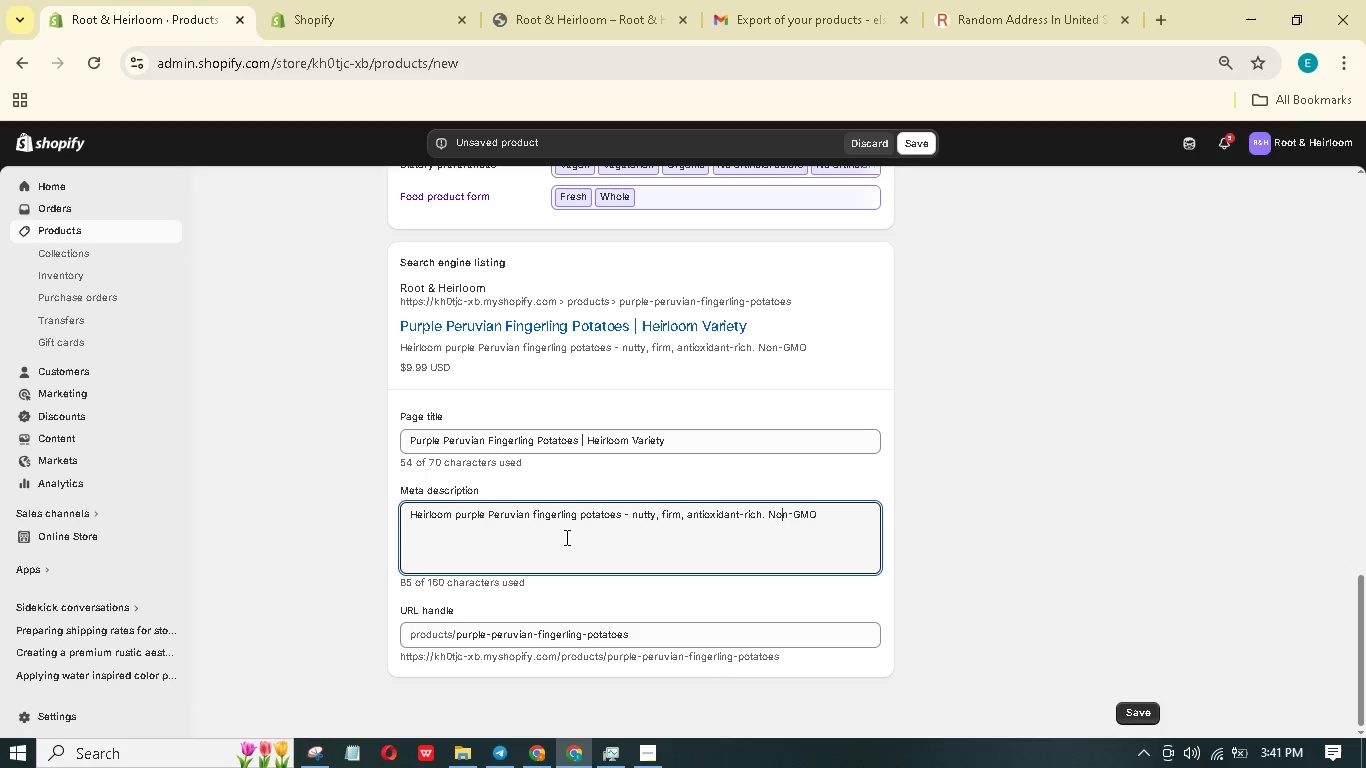 
key(ArrowRight)
 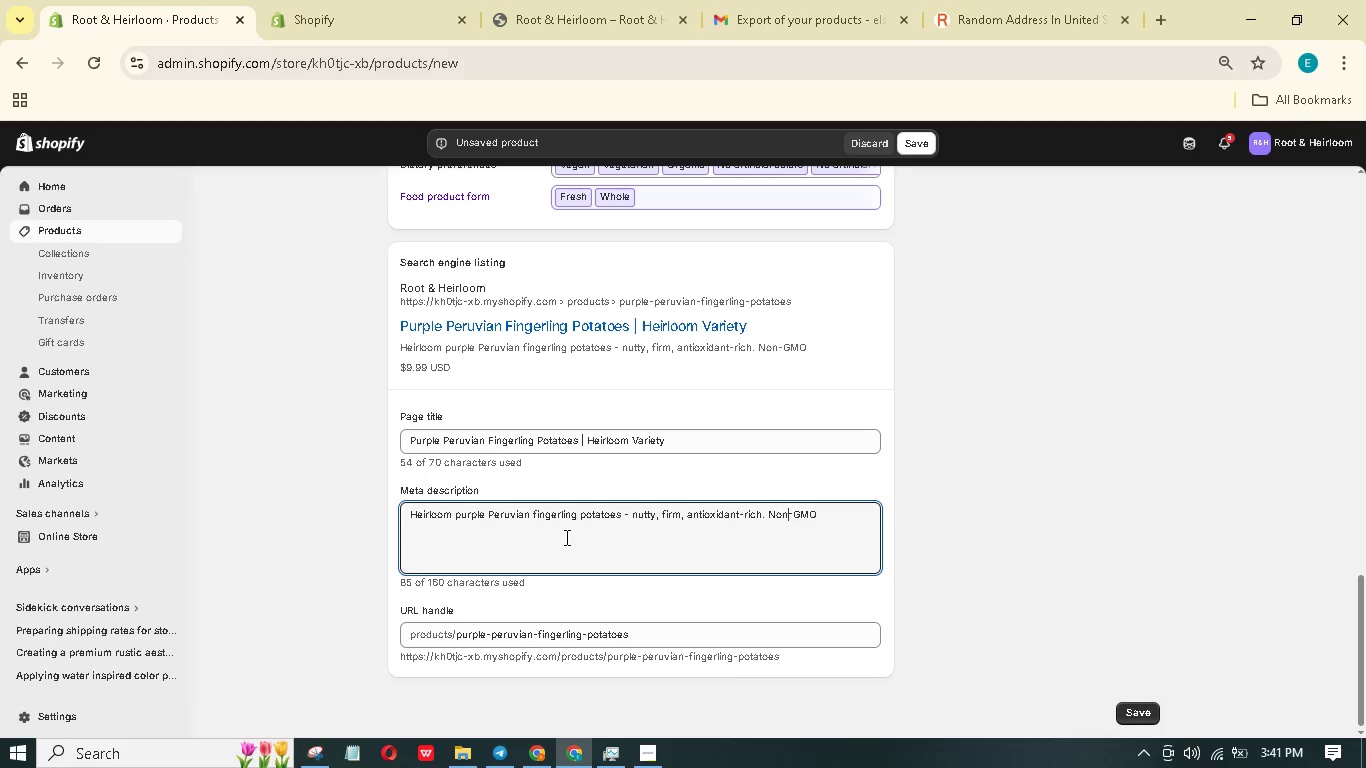 
key(ArrowRight)
 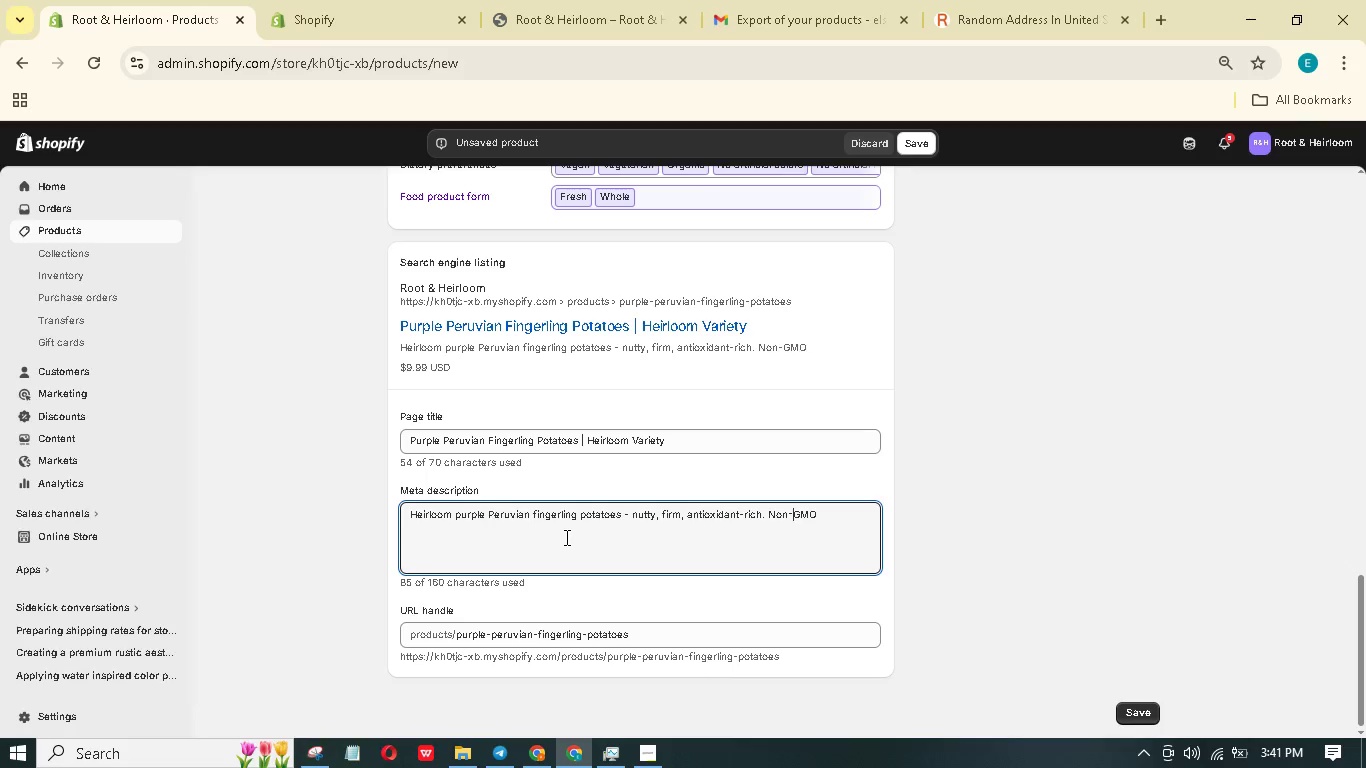 
key(ArrowRight)
 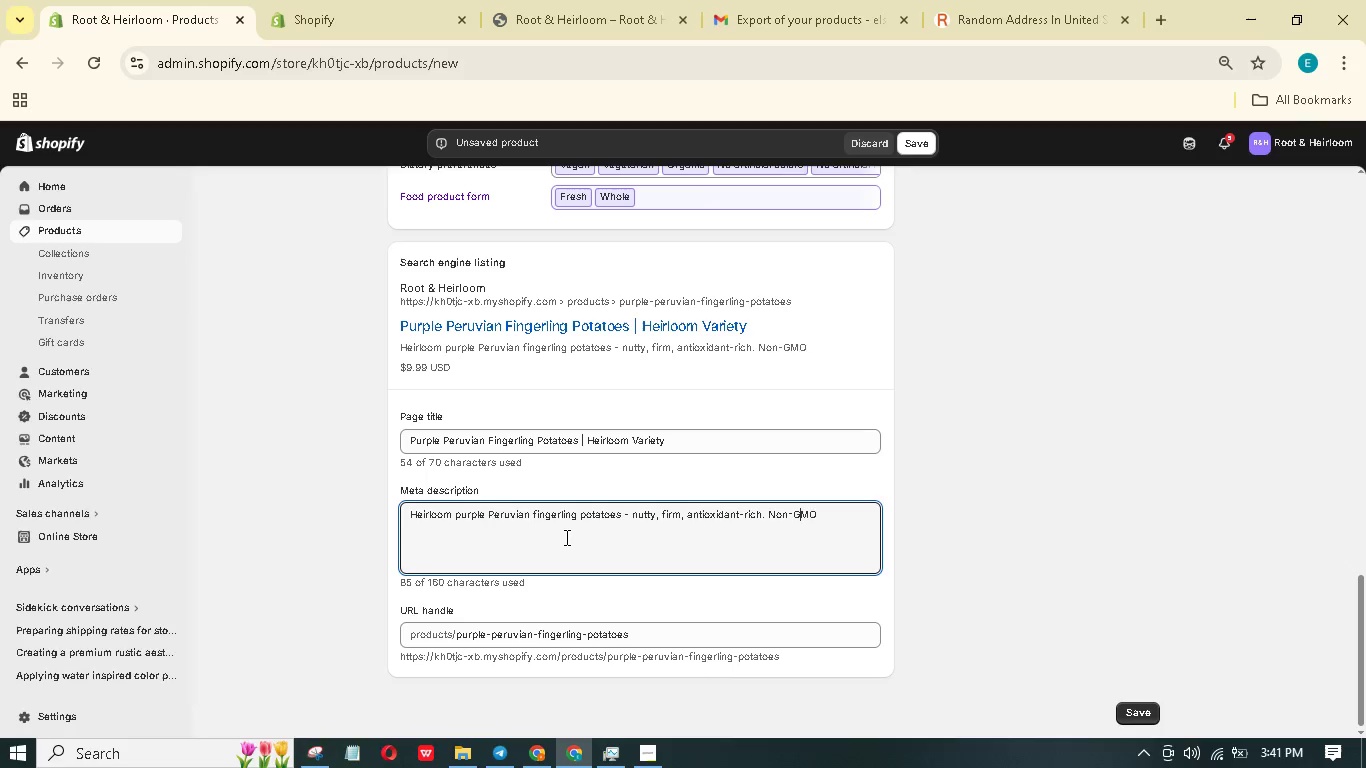 
key(ArrowRight)
 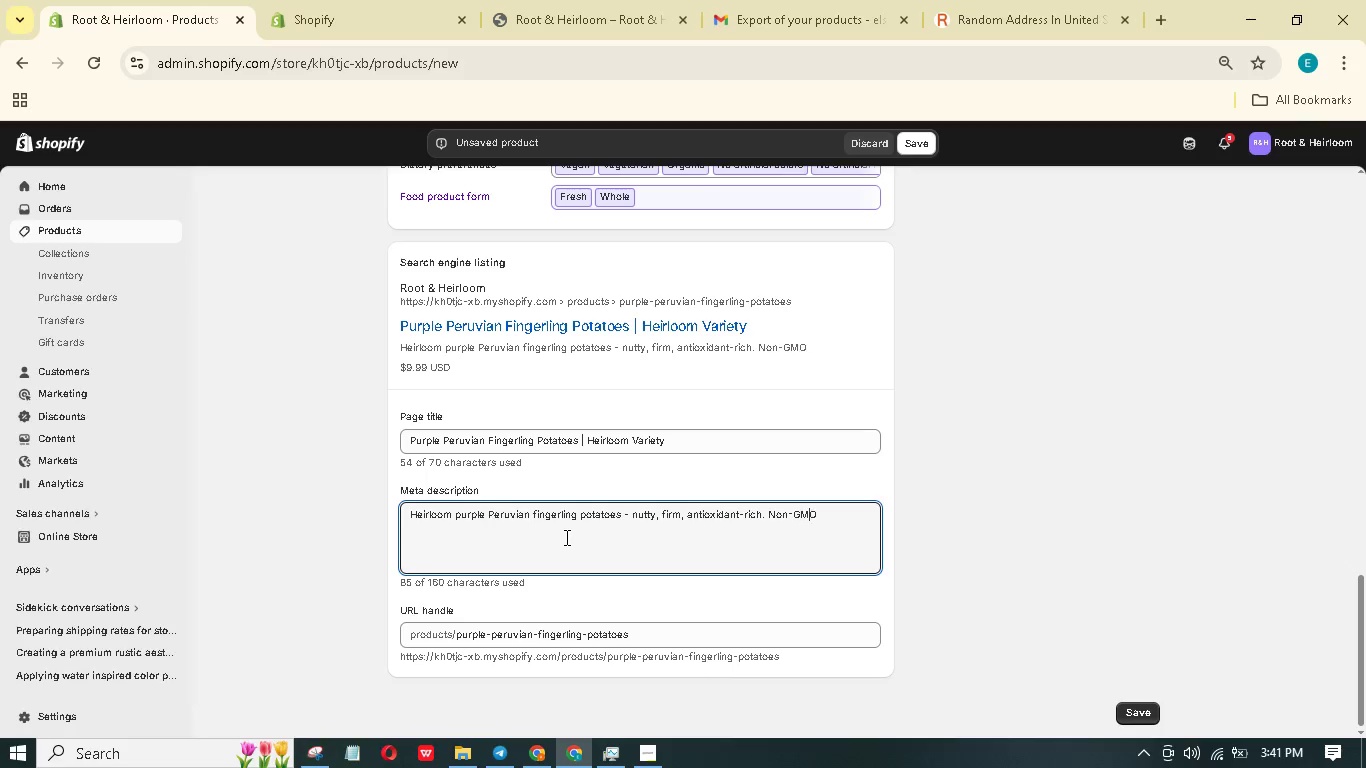 
key(ArrowRight)
 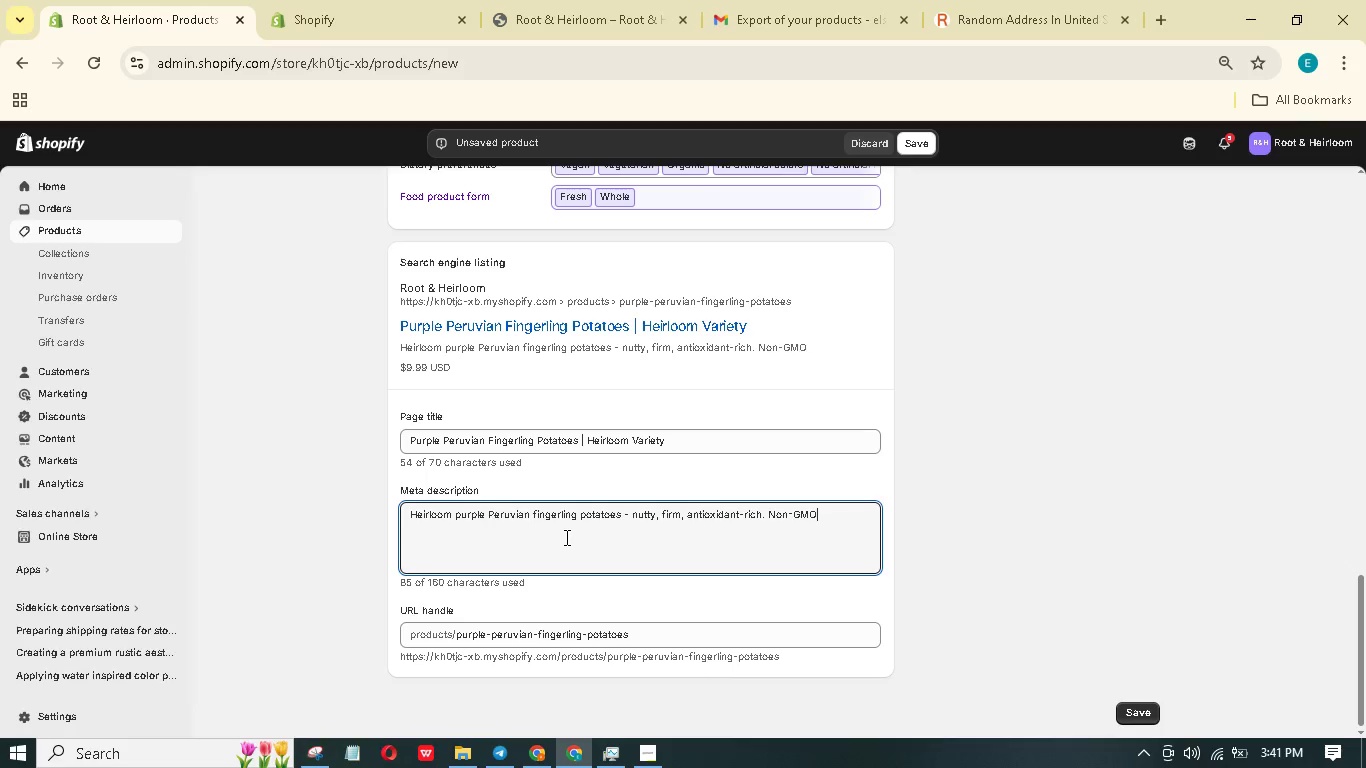 
key(ArrowRight)
 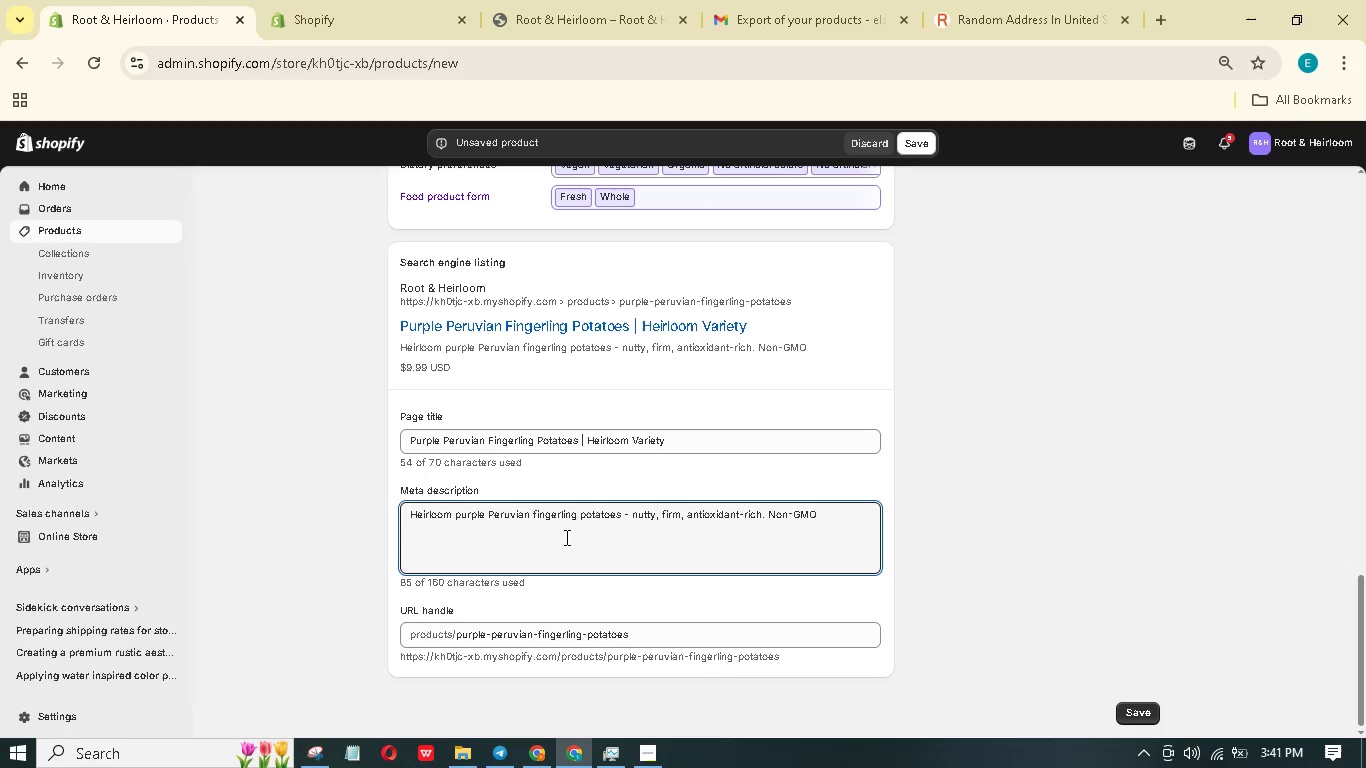 
type(, frm-to-table. Sho)
 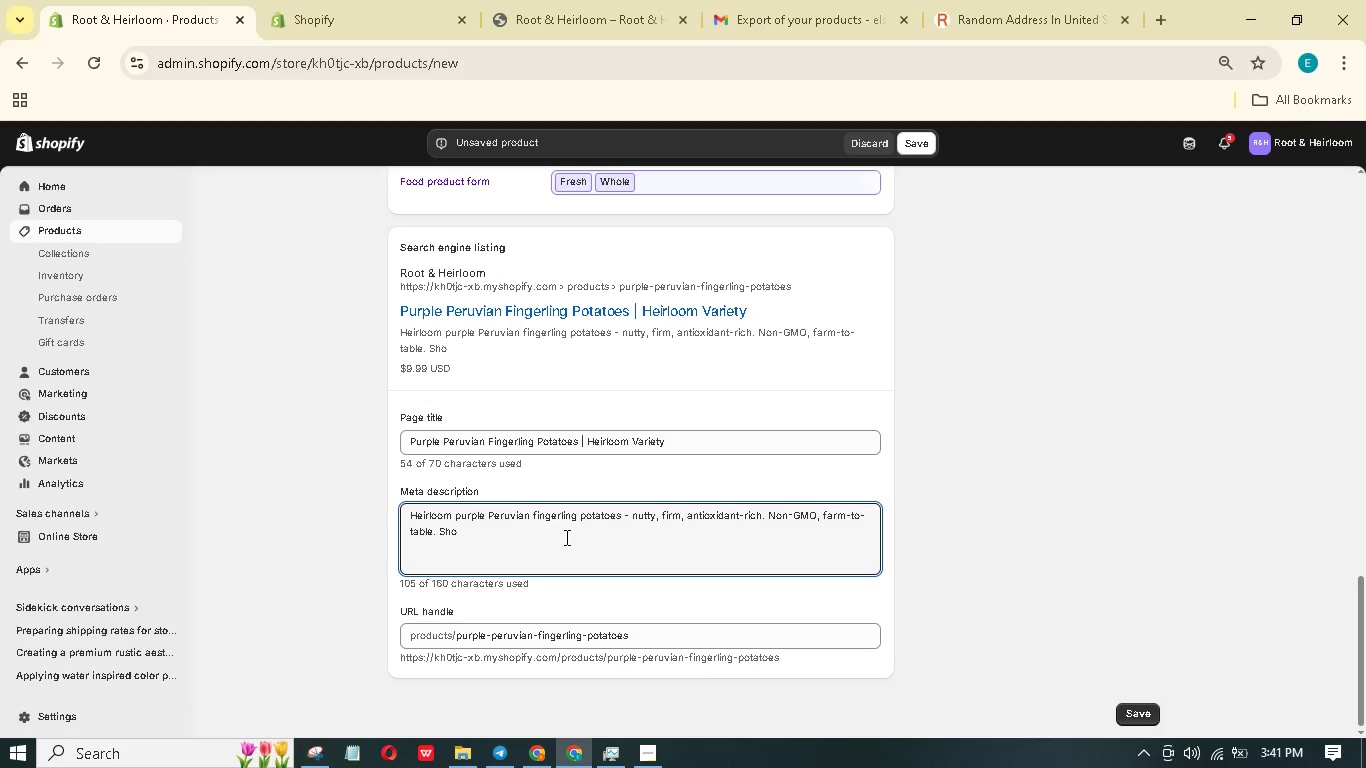 
type(p Today.)
 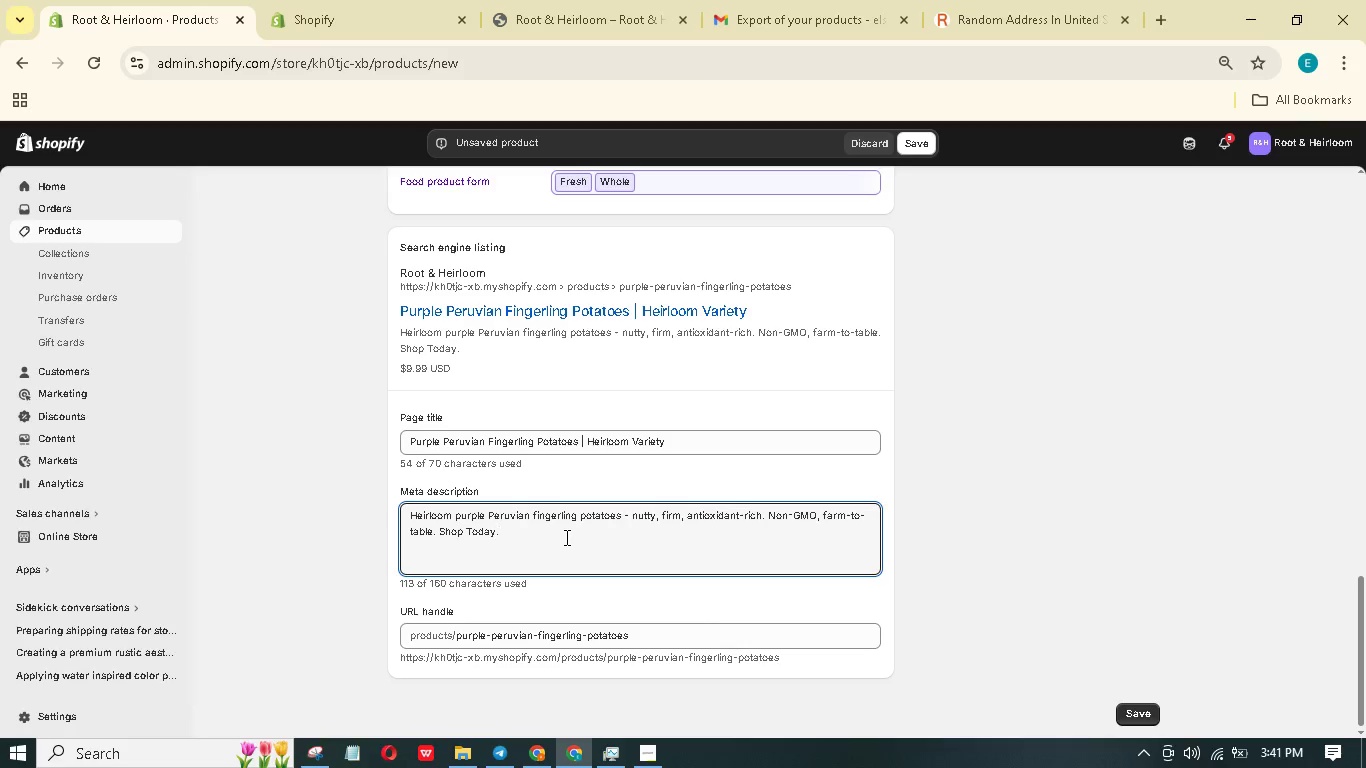 
left_click([476, 538])
 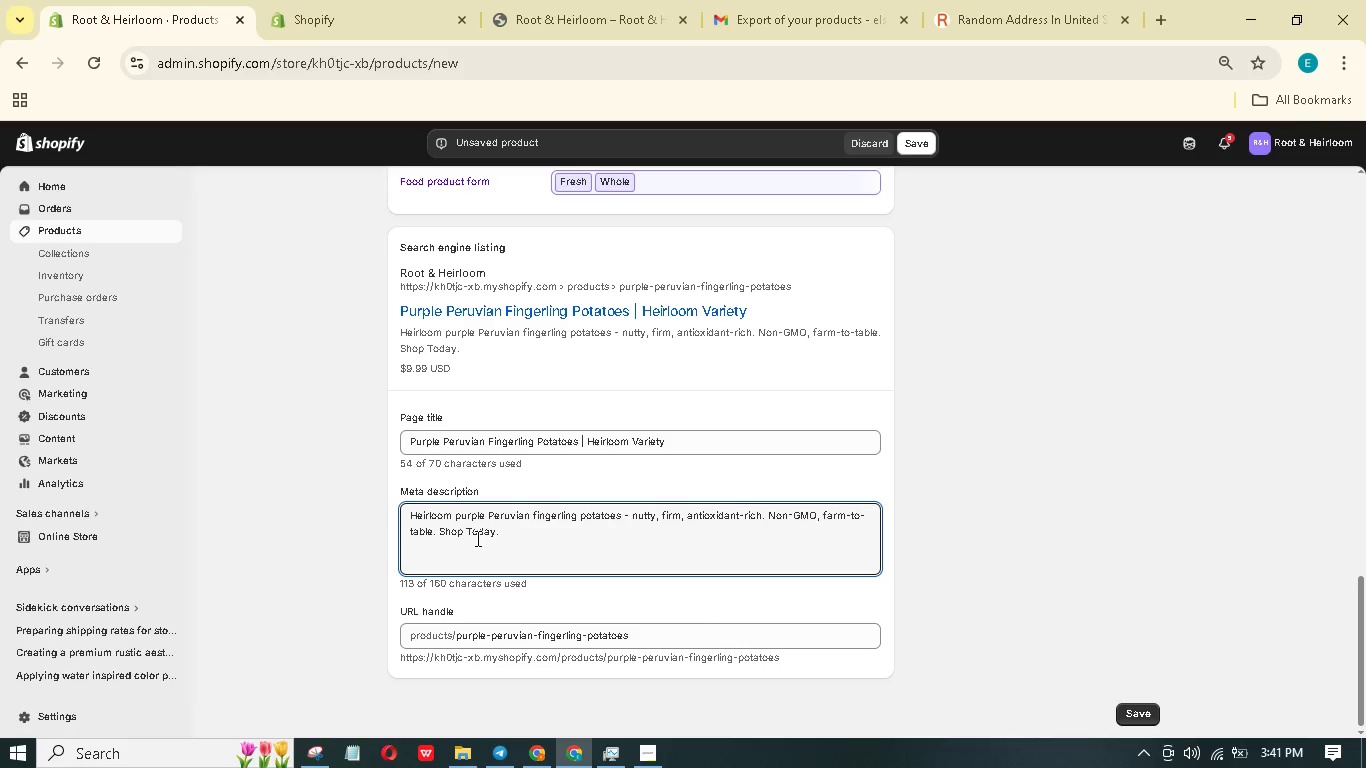 
key(ArrowLeft)
 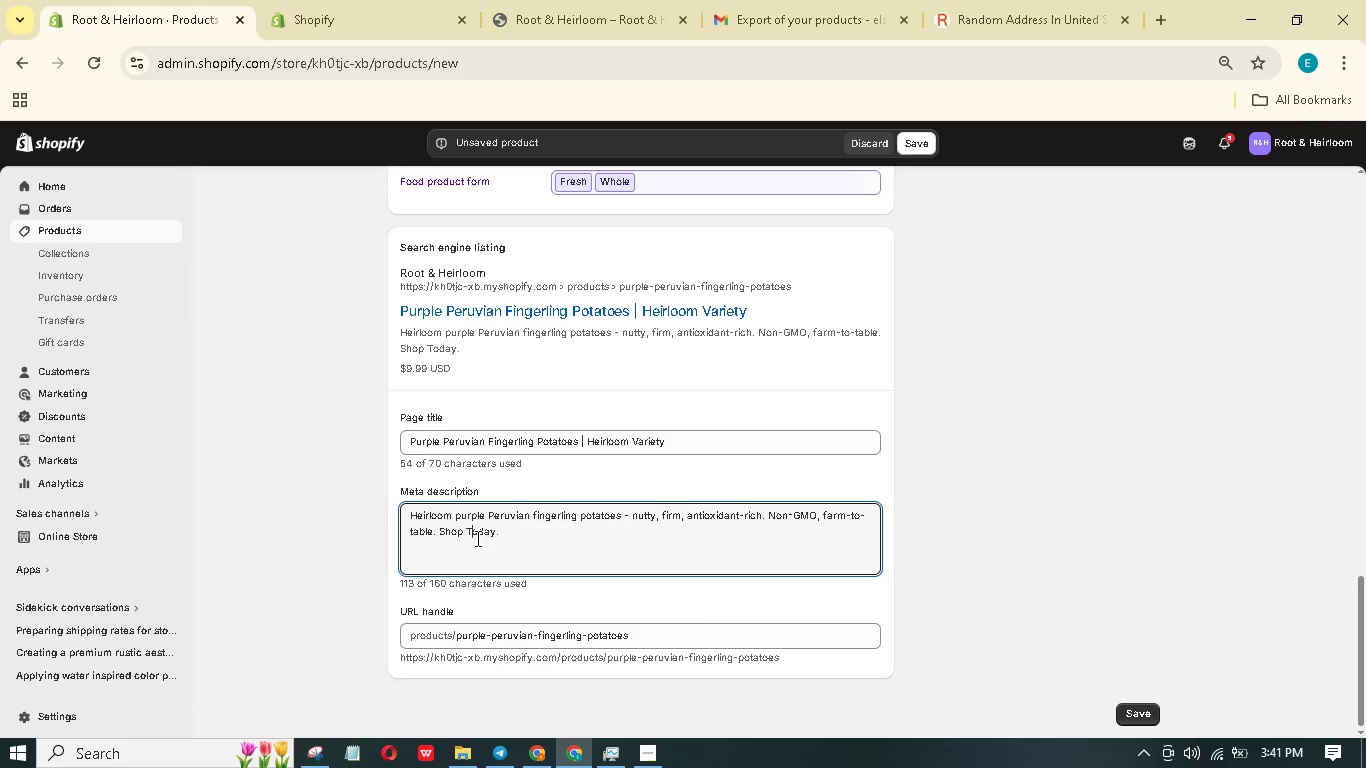 
key(Backspace)
 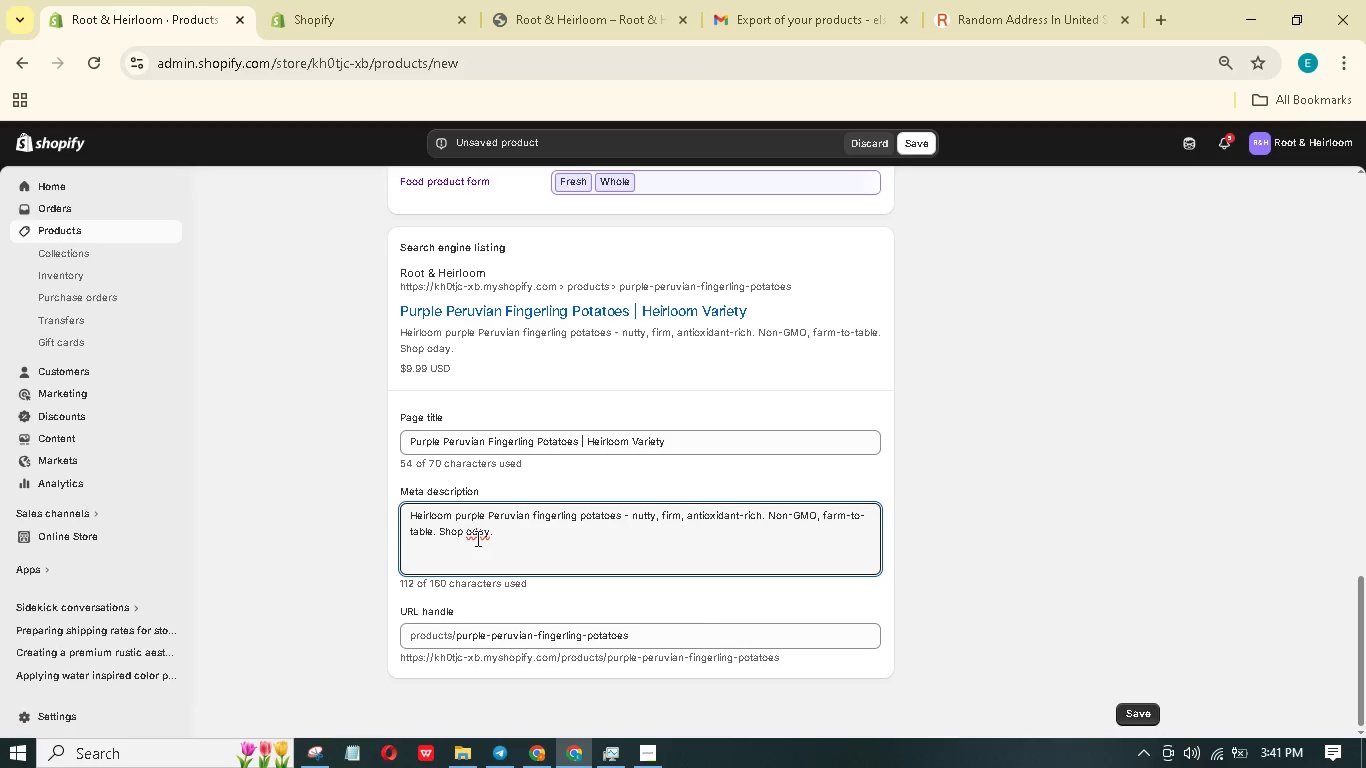 
key(T)
 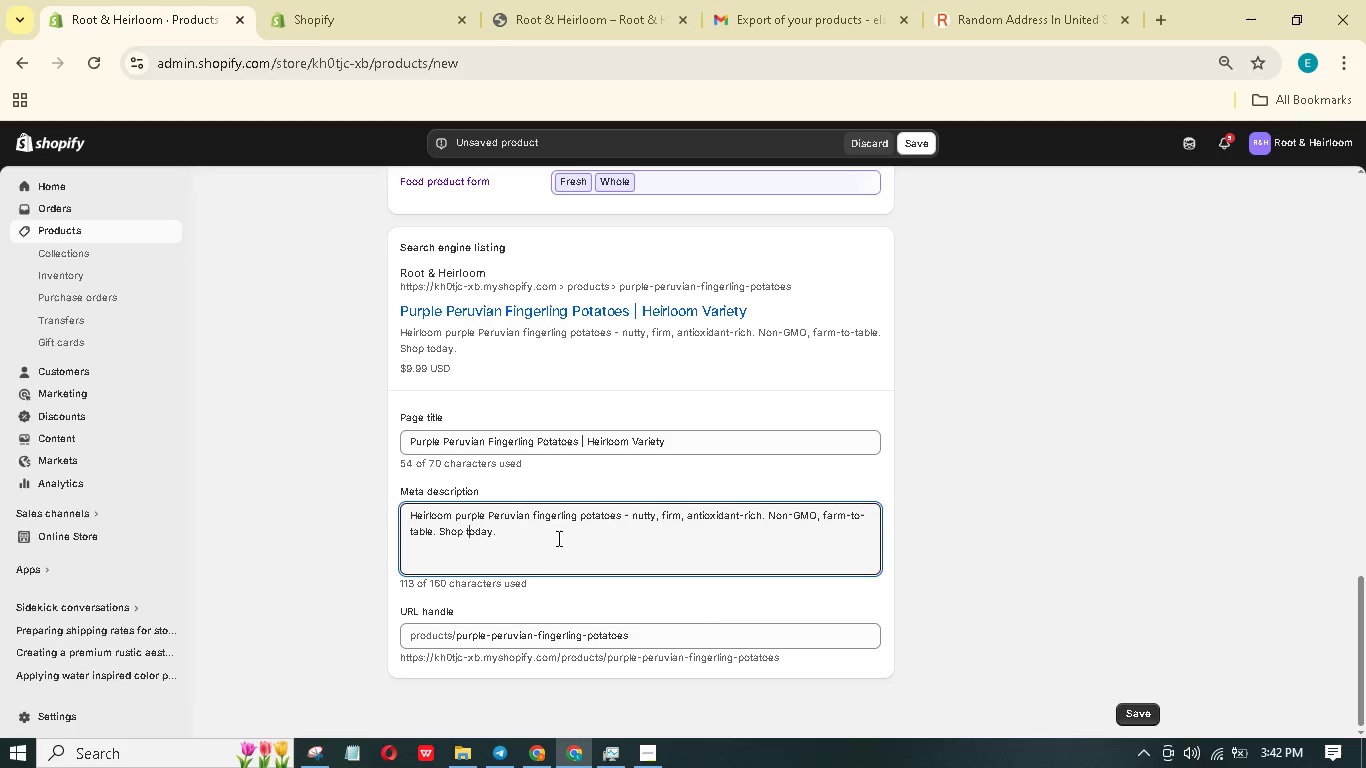 
scroll: coordinate [564, 525], scroll_direction: up, amount: 4.0
 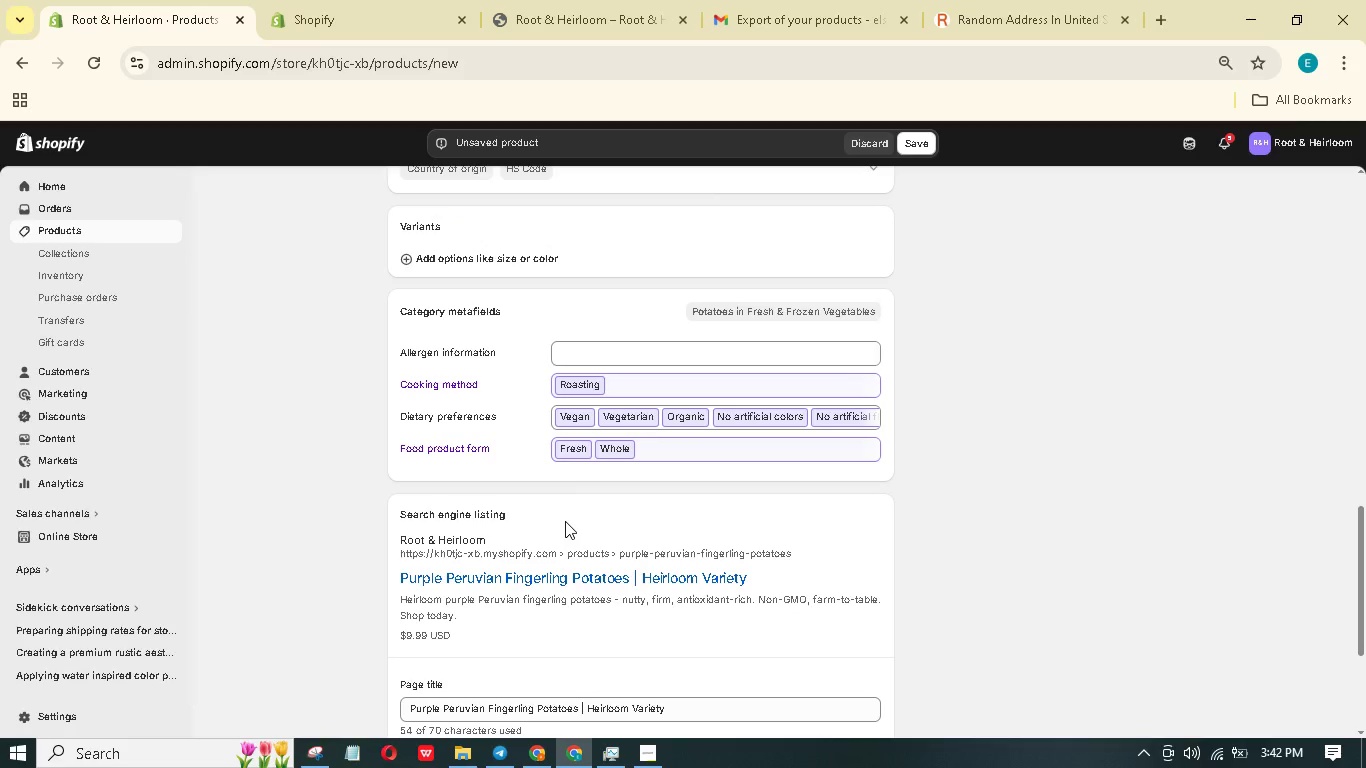 
scroll: coordinate [567, 525], scroll_direction: down, amount: 1.0
 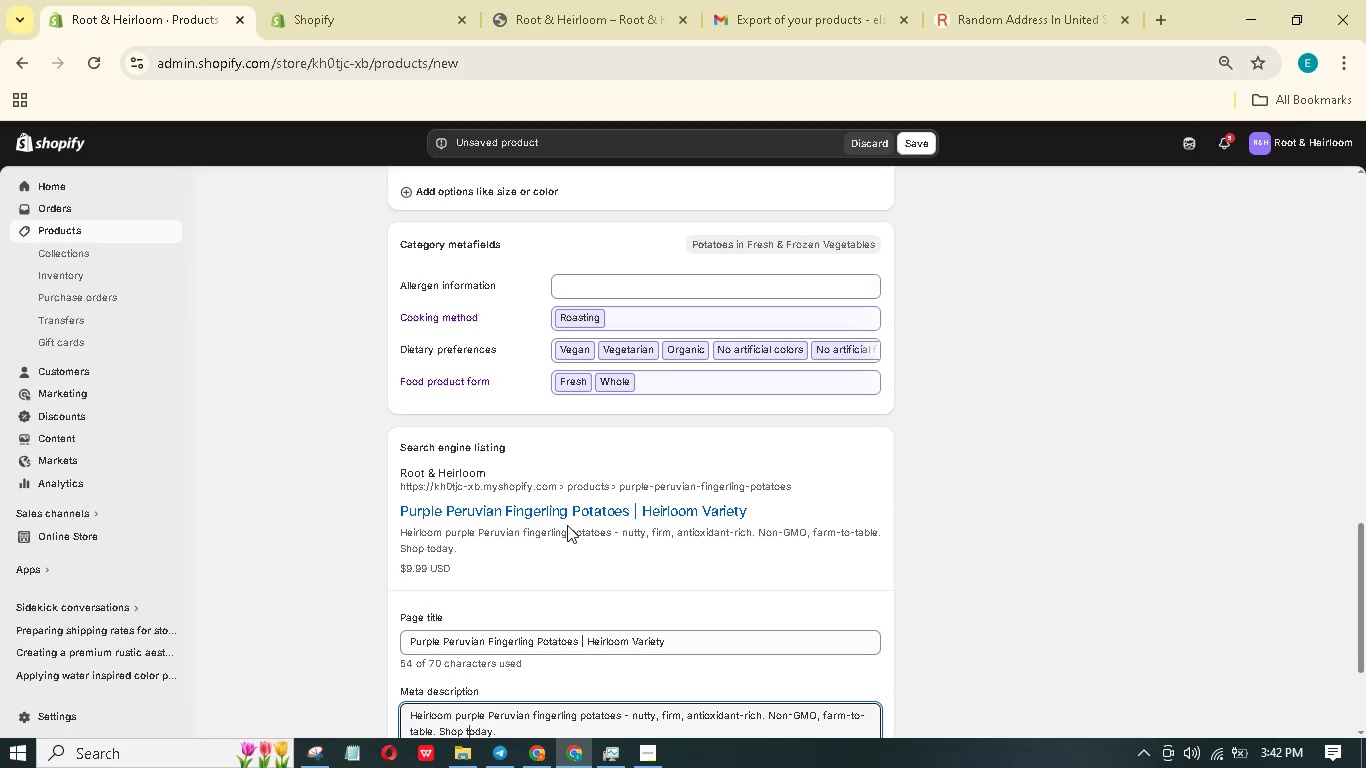 
scroll: coordinate [579, 517], scroll_direction: up, amount: 22.0
 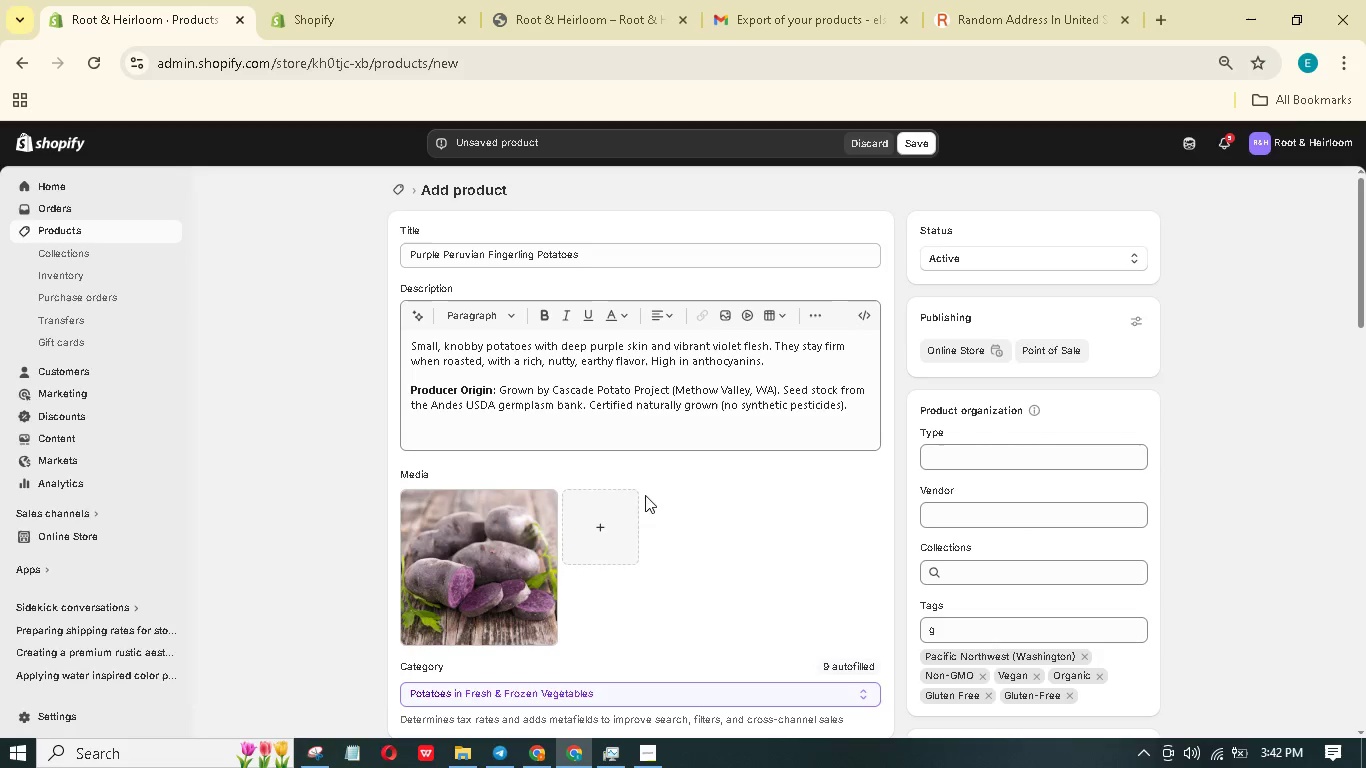 
left_click([522, 530])
 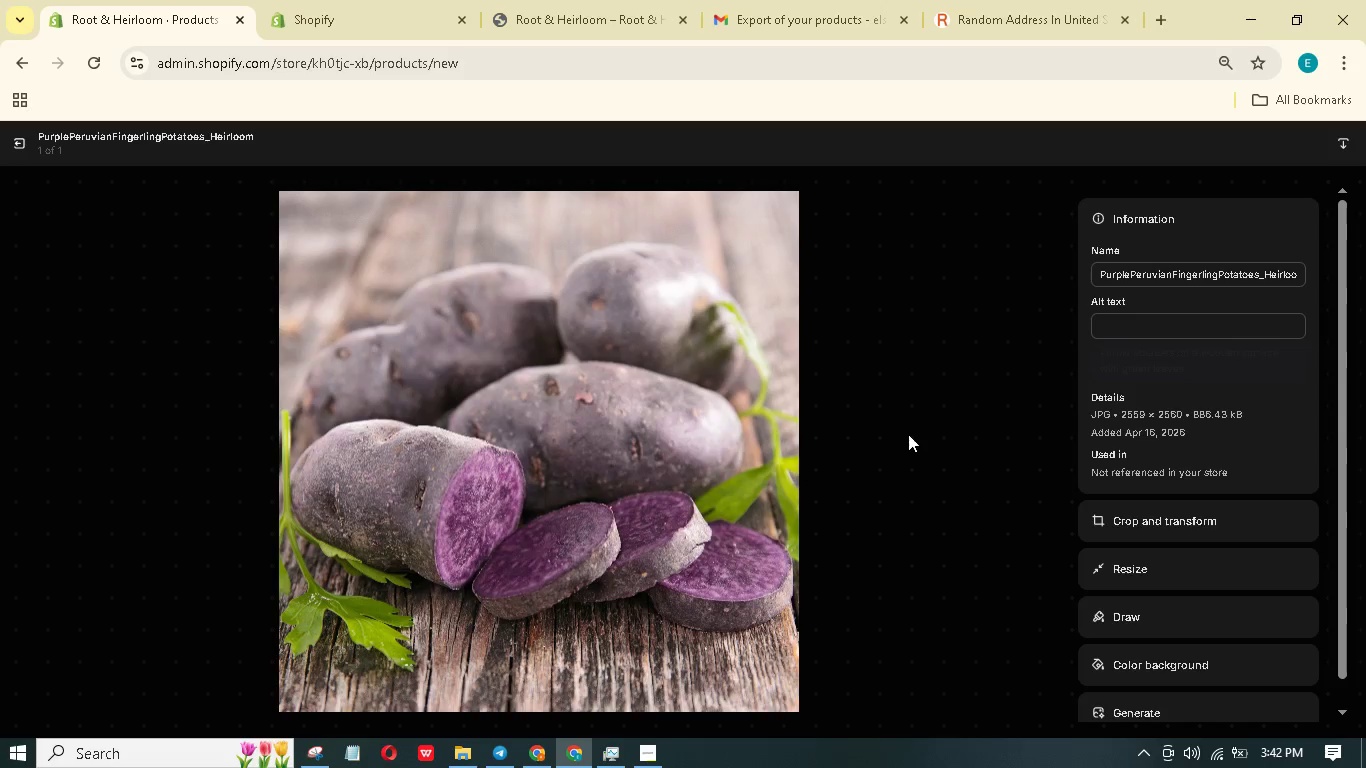 
wait(5.64)
 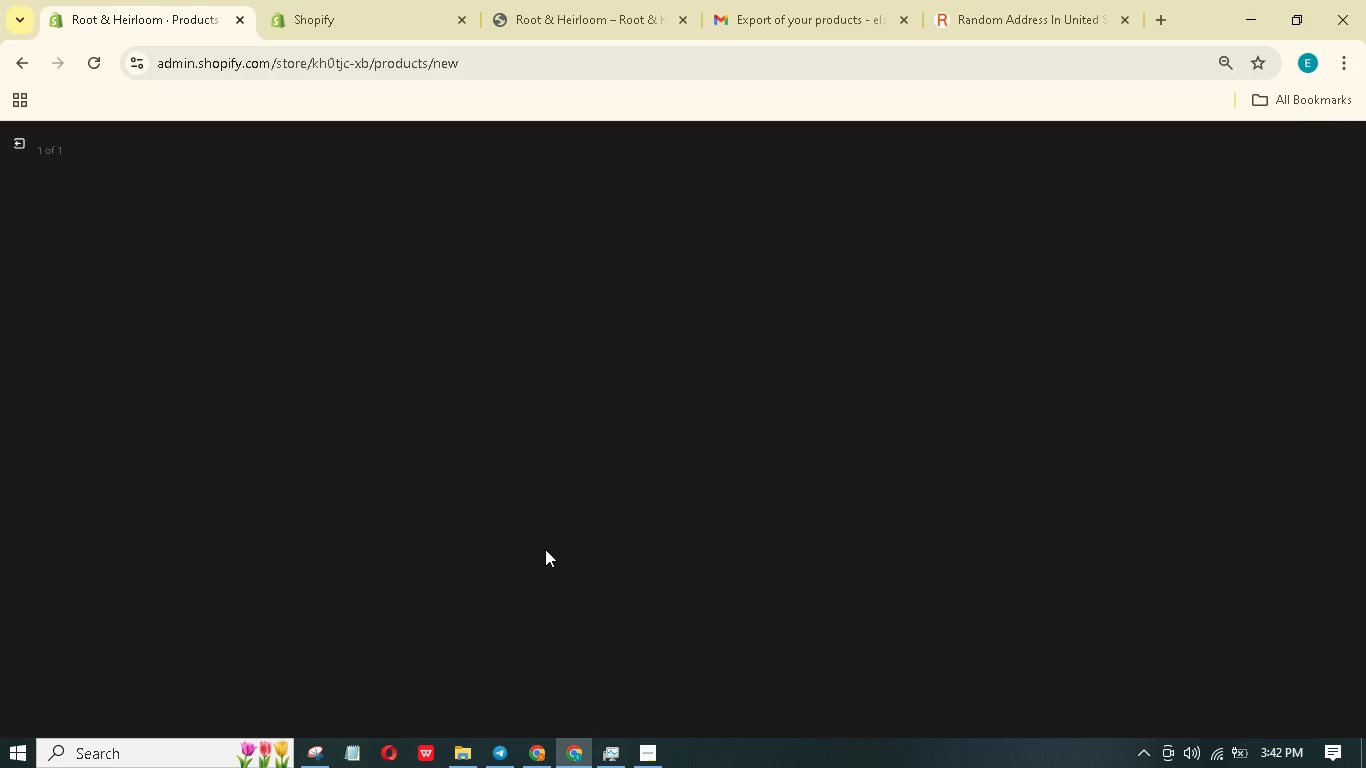 
left_click([1166, 331])
 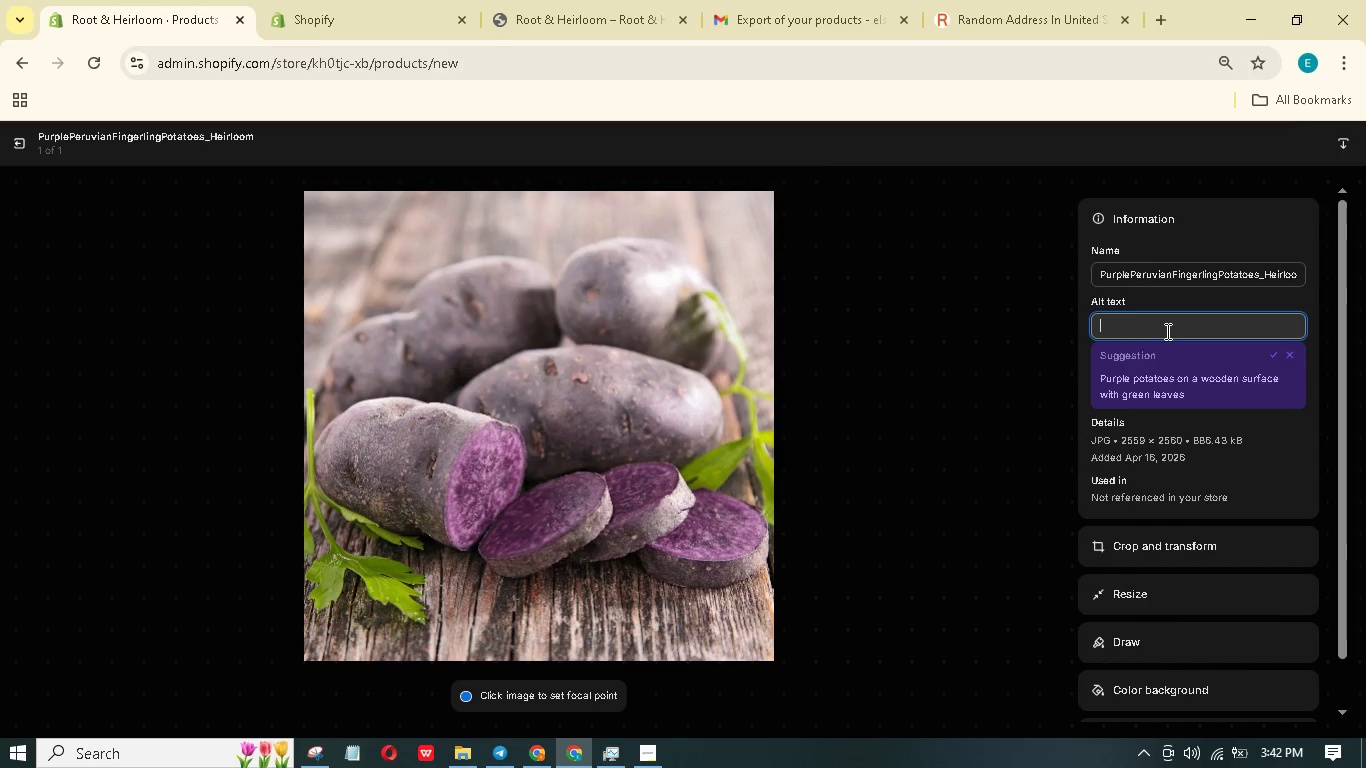 
type(A froup of )
 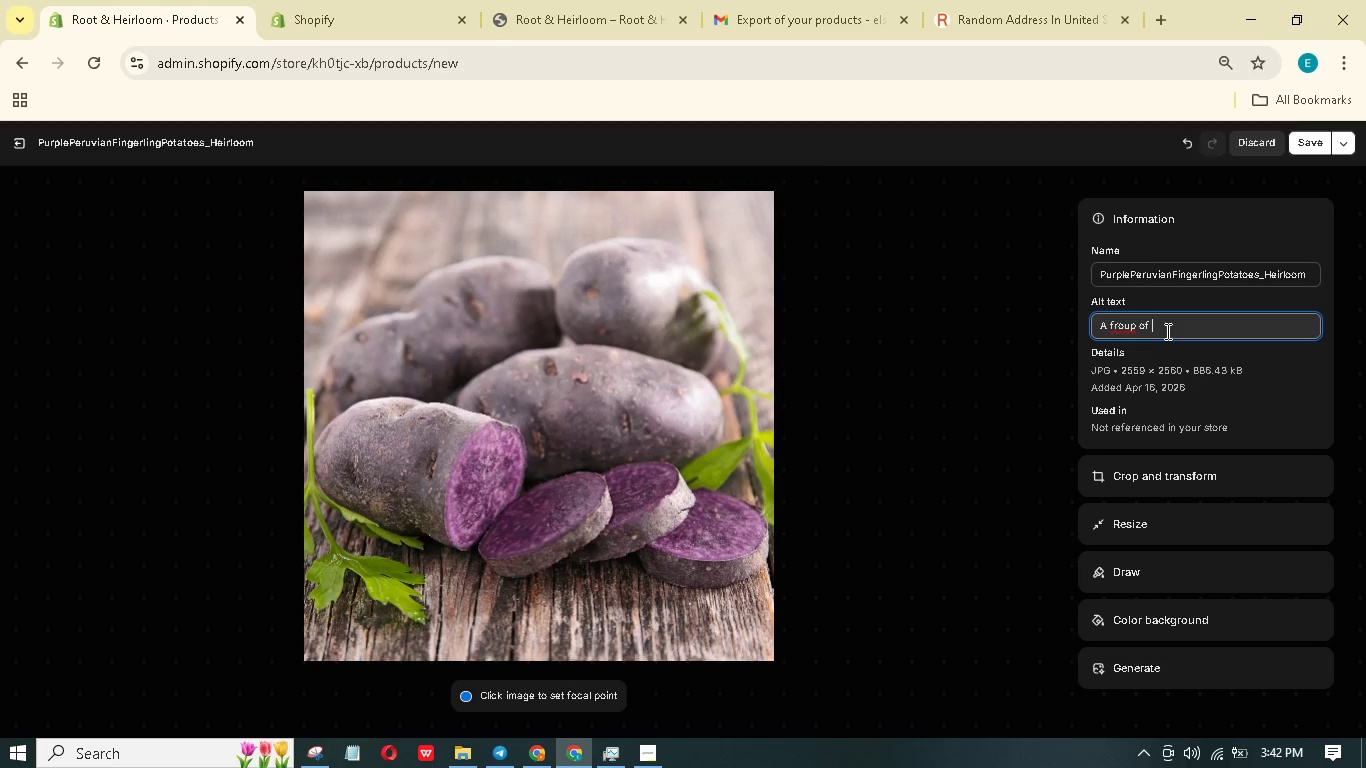 
type(purple fingerling potatoes sitting)
key(Backspace)
key(Backspace)
key(Backspace)
key(Backspace)
key(Backspace)
key(Backspace)
key(Backspace)
type(resting on a wooden bencc)
key(Backspace)
type(h.)
 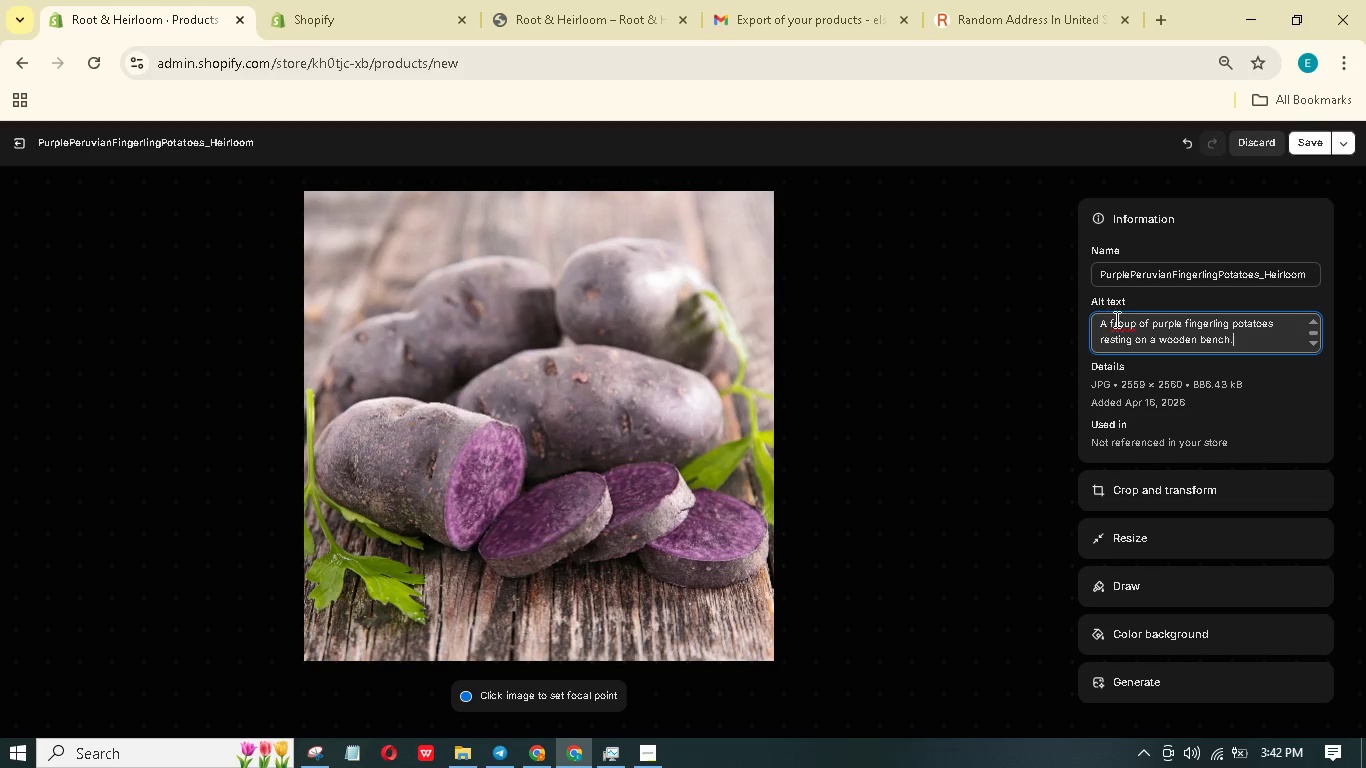 
left_click([1114, 324])
 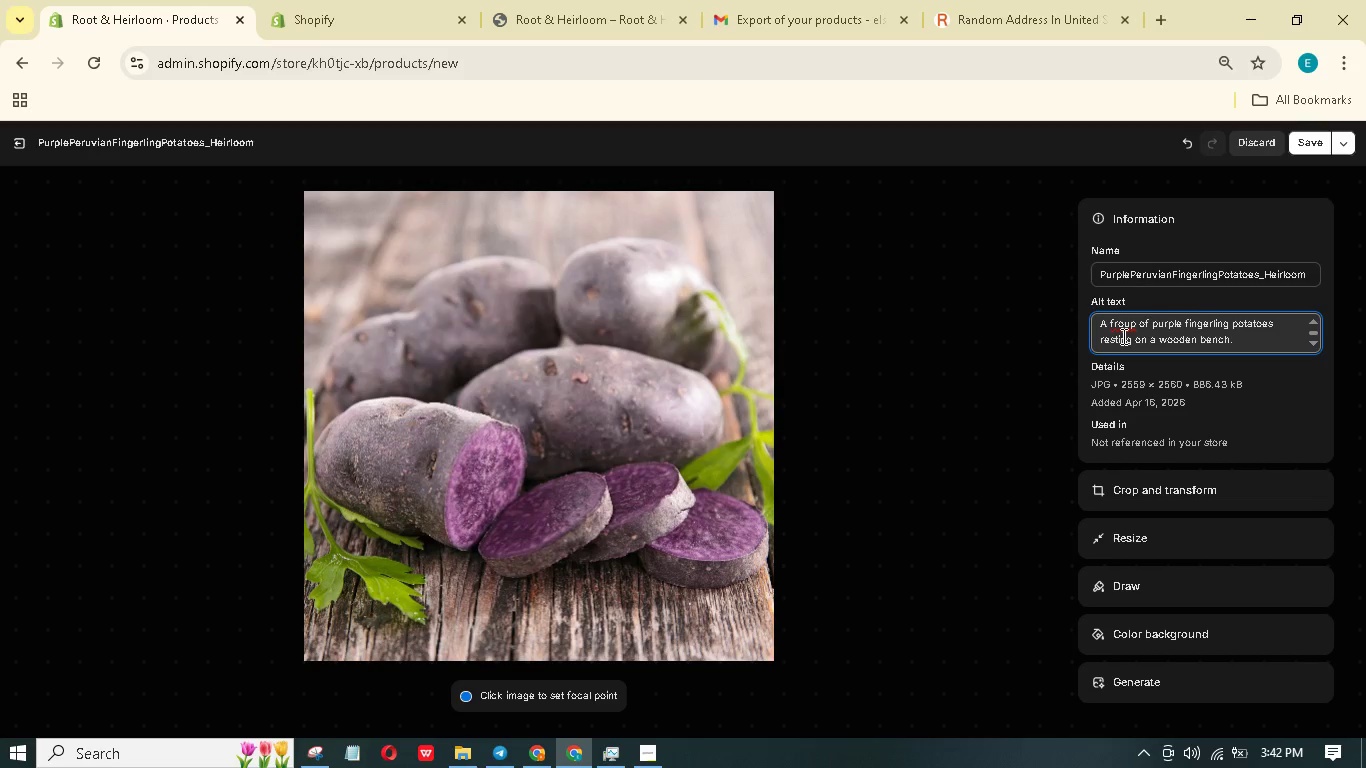 
key(Backspace)
 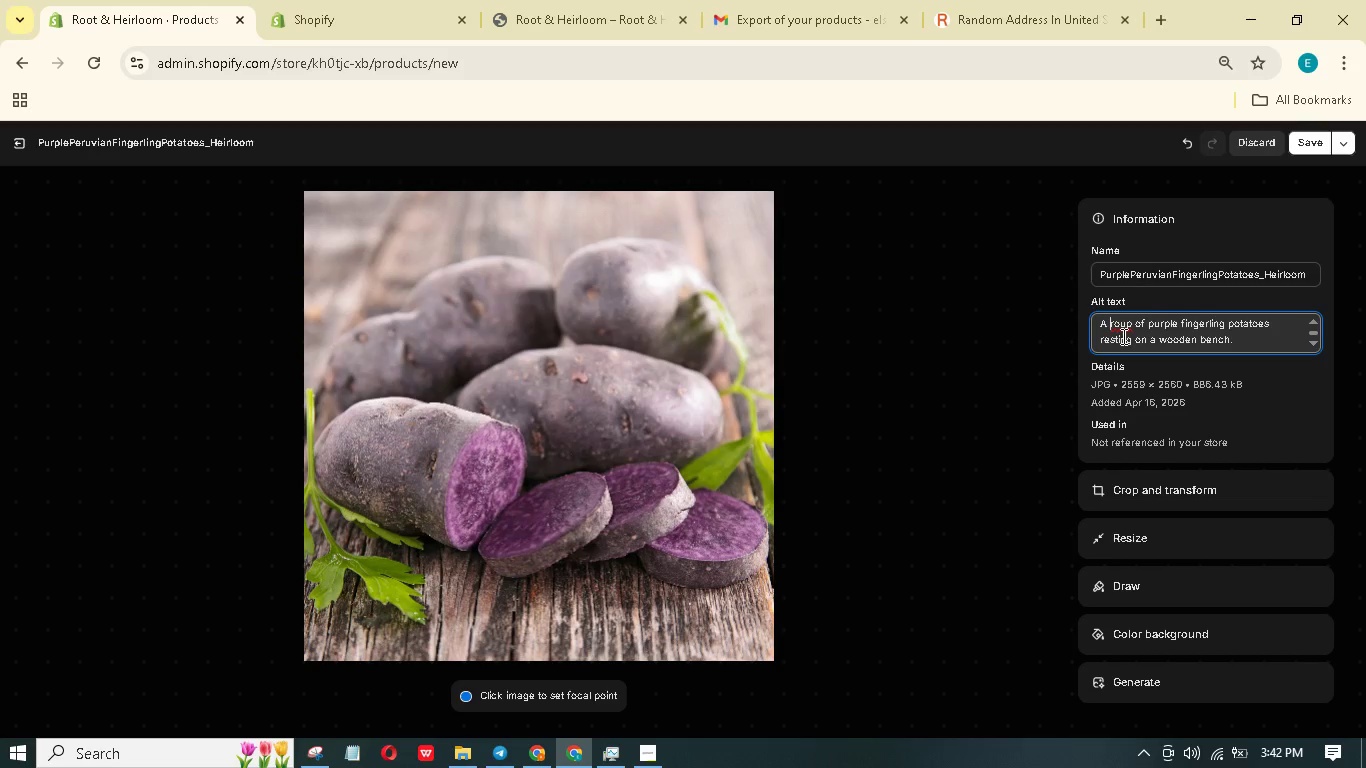 
key(G)
 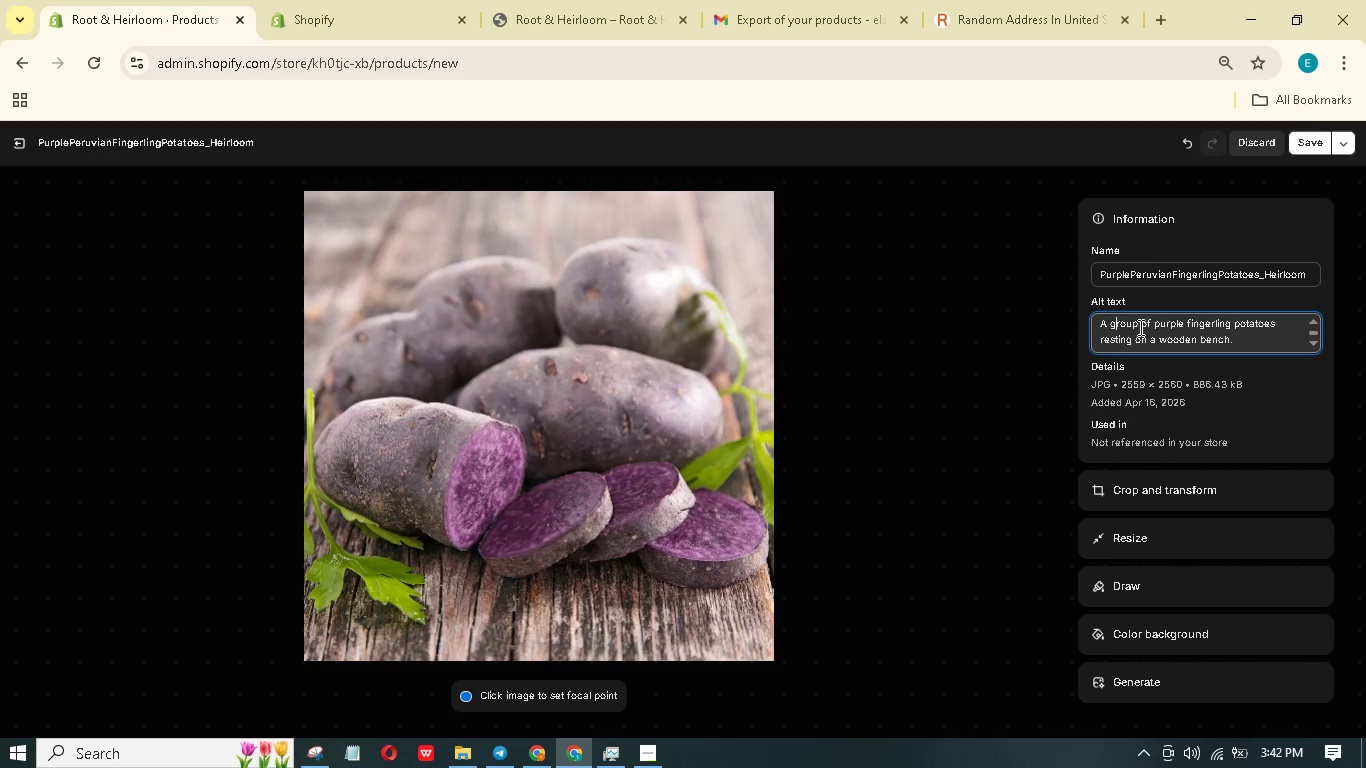 
left_click_drag(start_coordinate=[1140, 326], to_coordinate=[1112, 331])
 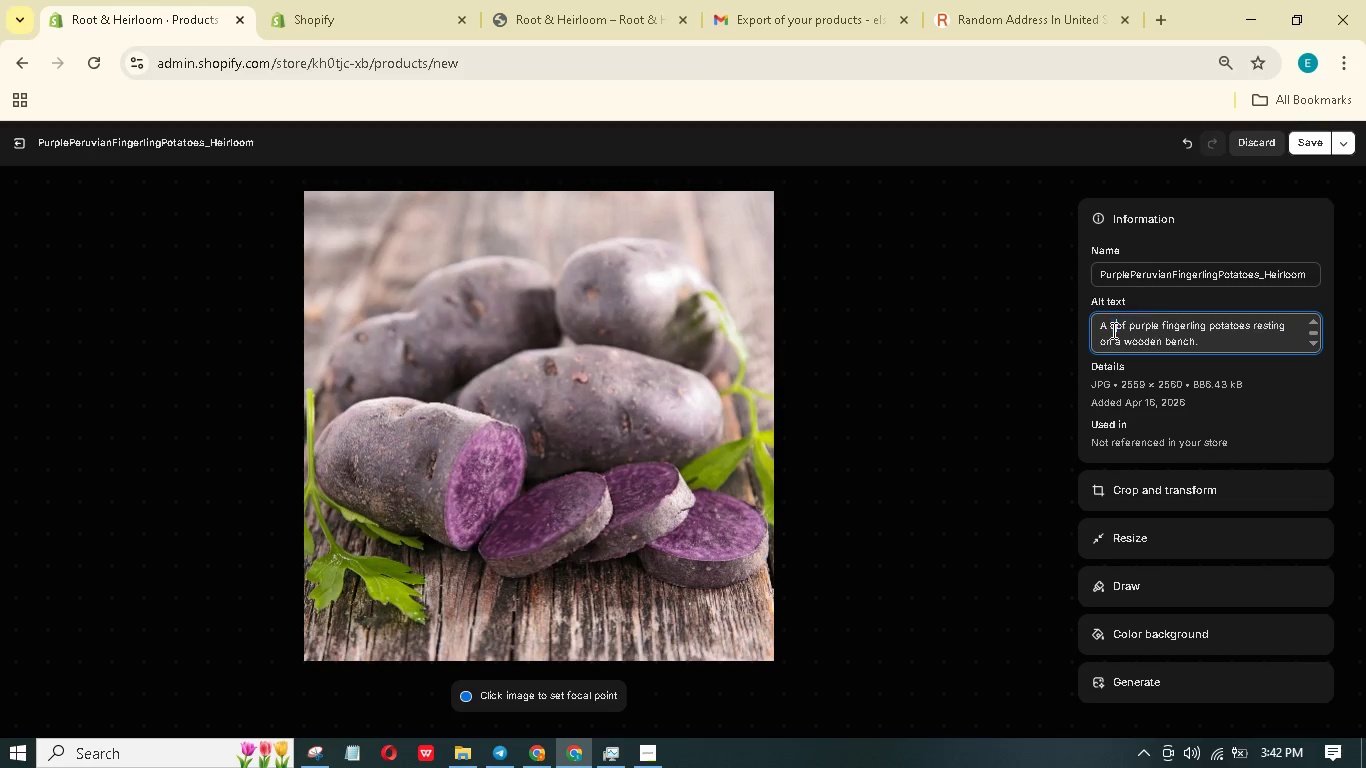 
type(collection )
 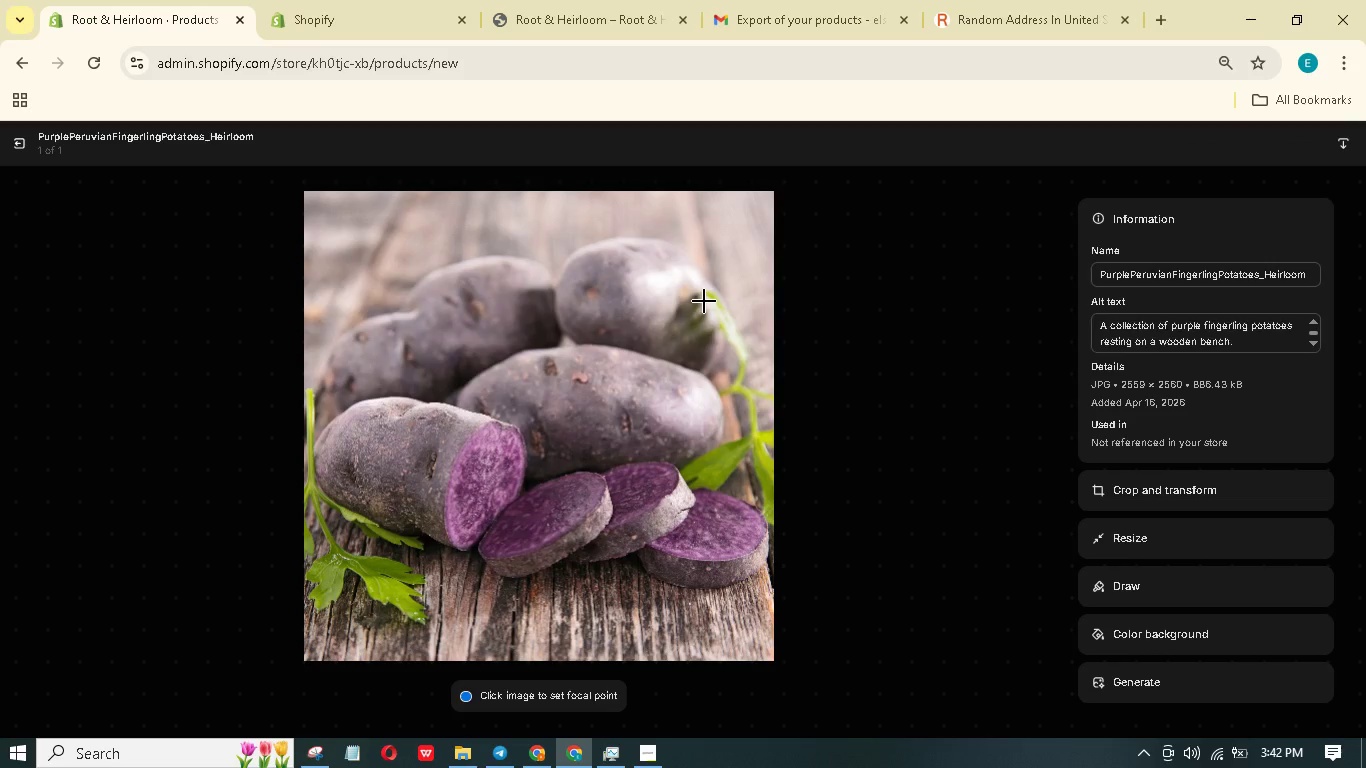 
wait(6.02)
 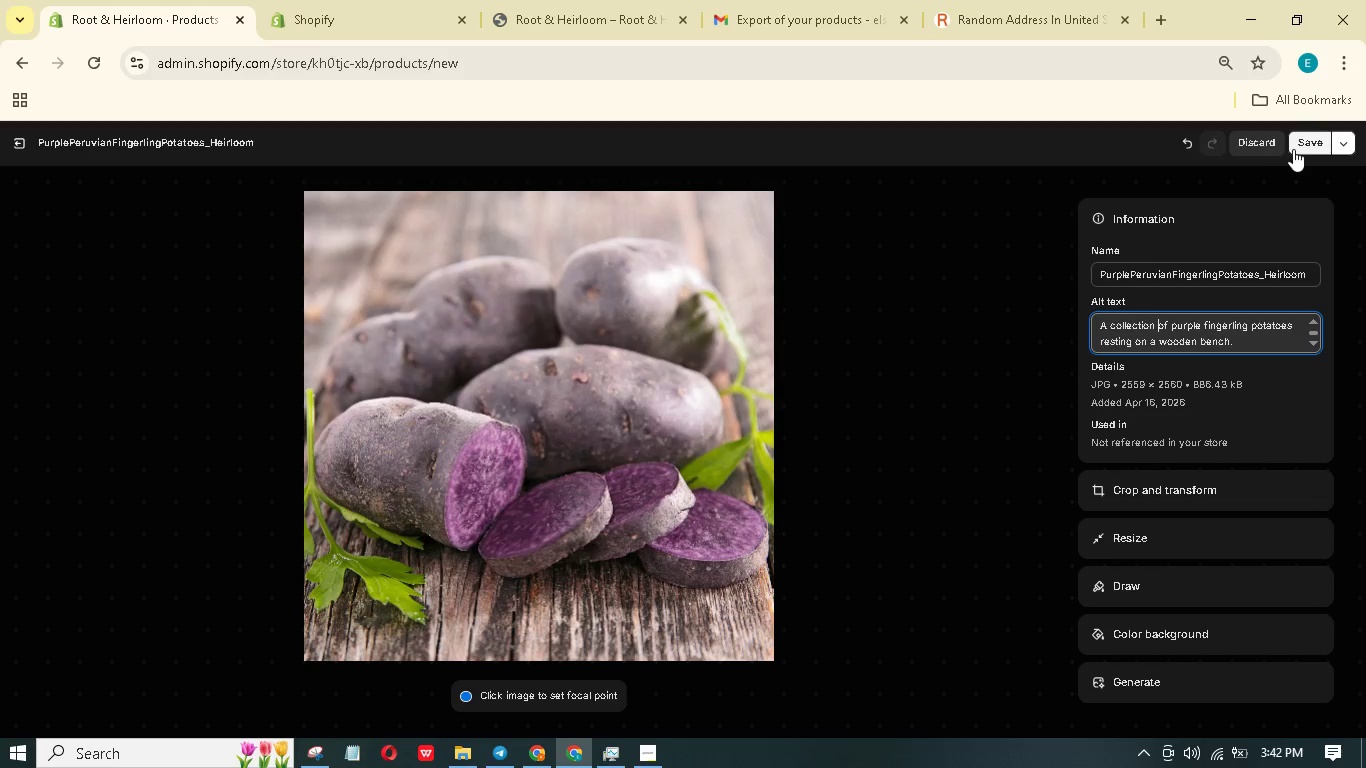 
left_click([9, 151])
 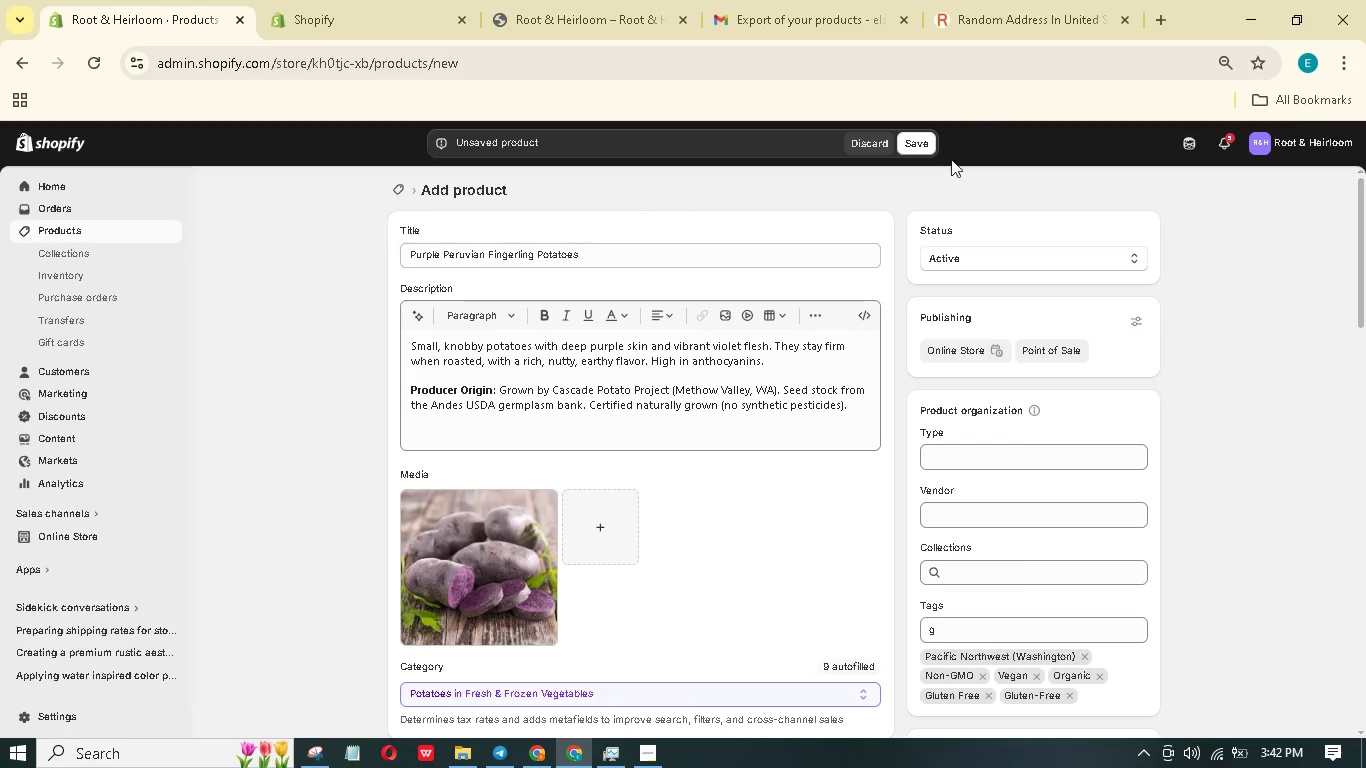 
scroll: coordinate [979, 238], scroll_direction: down, amount: 4.0
 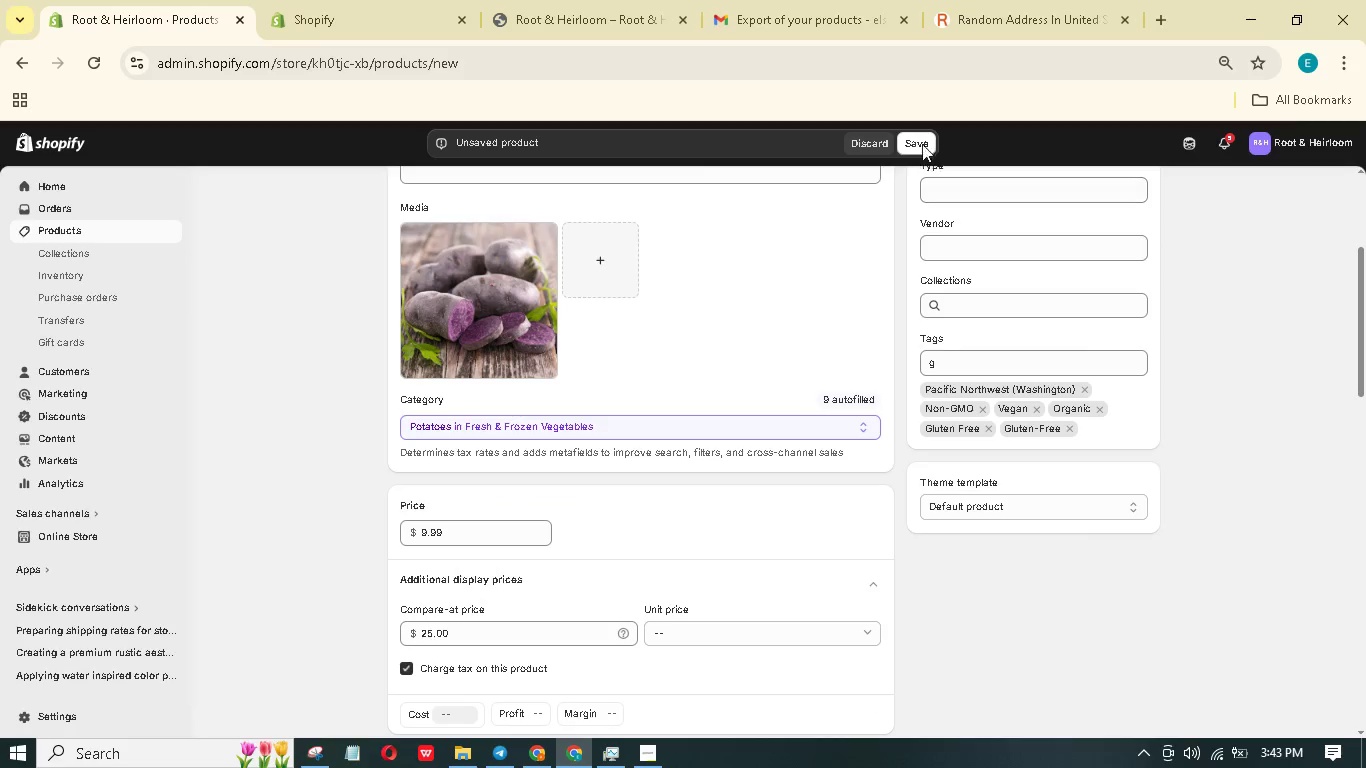 
left_click([921, 141])
 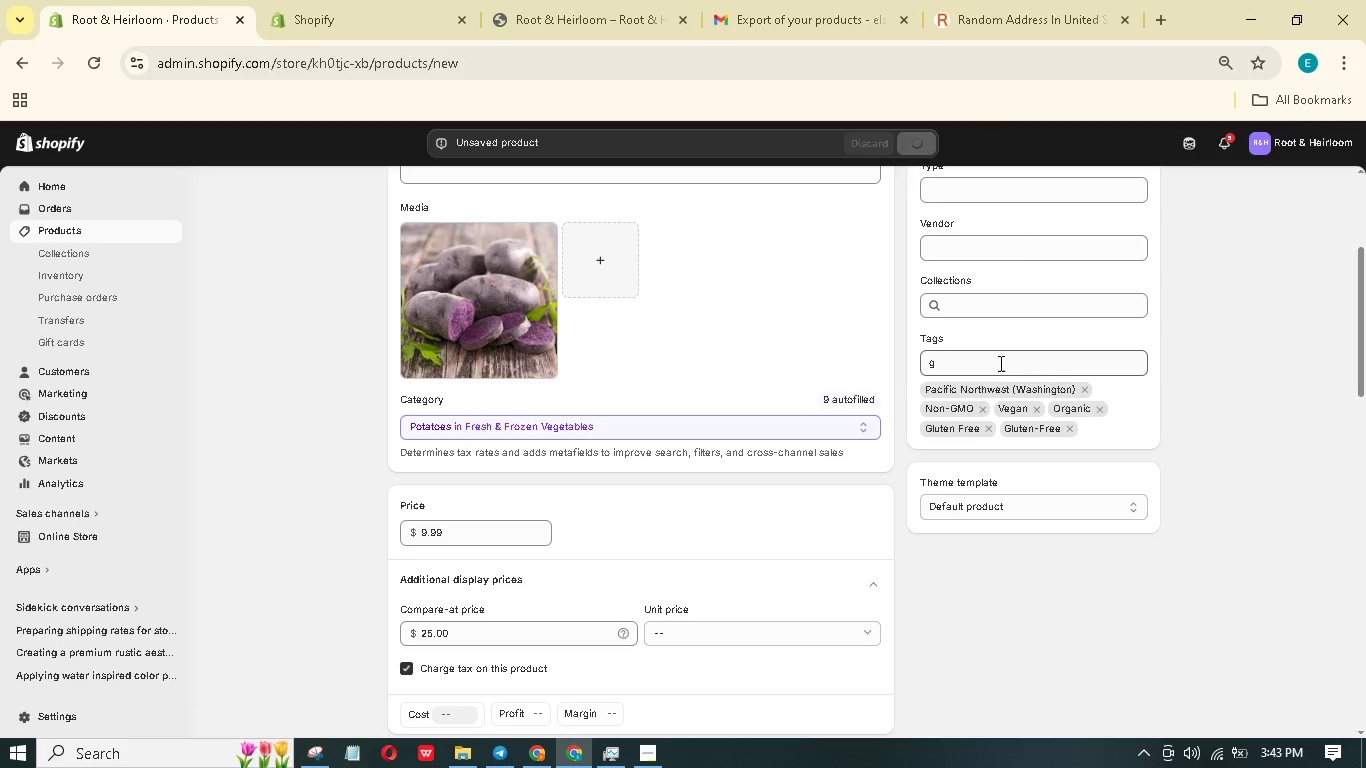 
left_click_drag(start_coordinate=[994, 361], to_coordinate=[905, 375])
 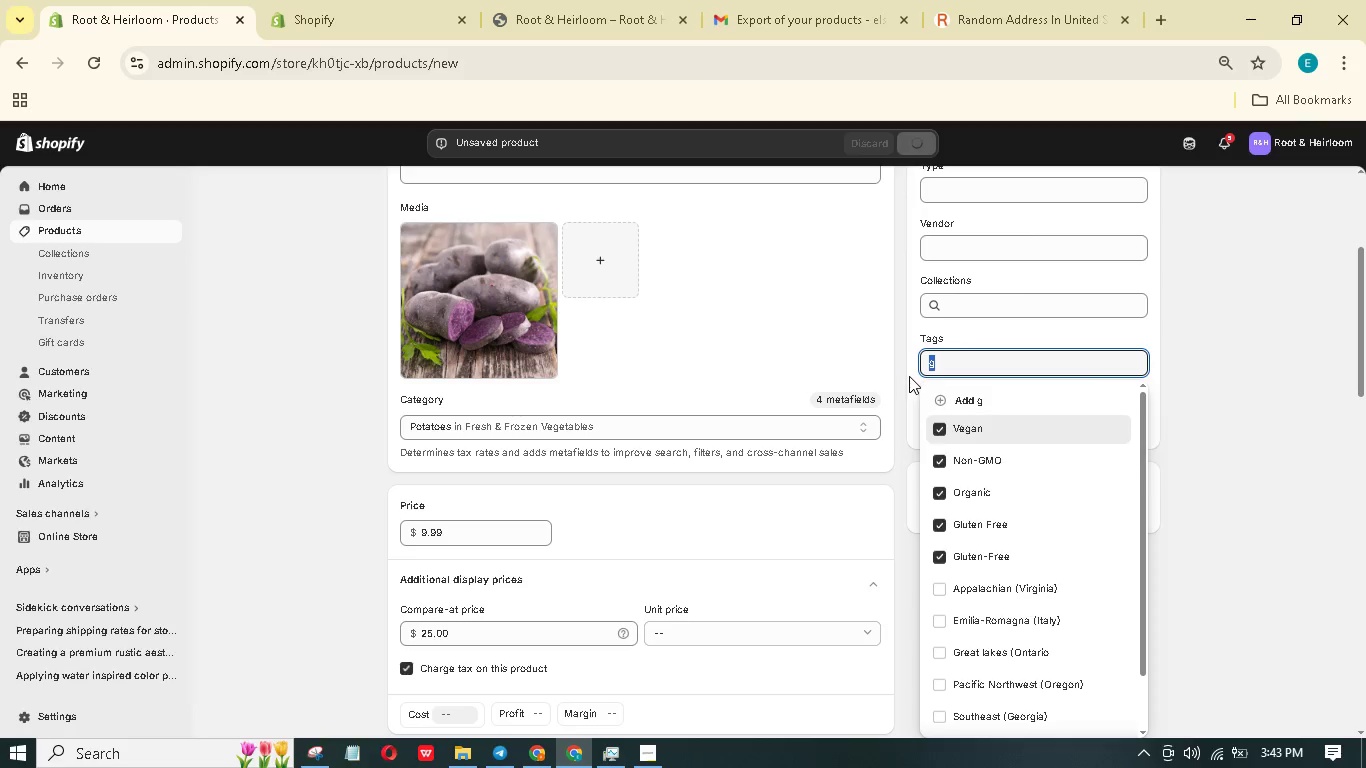 
key(Backspace)
 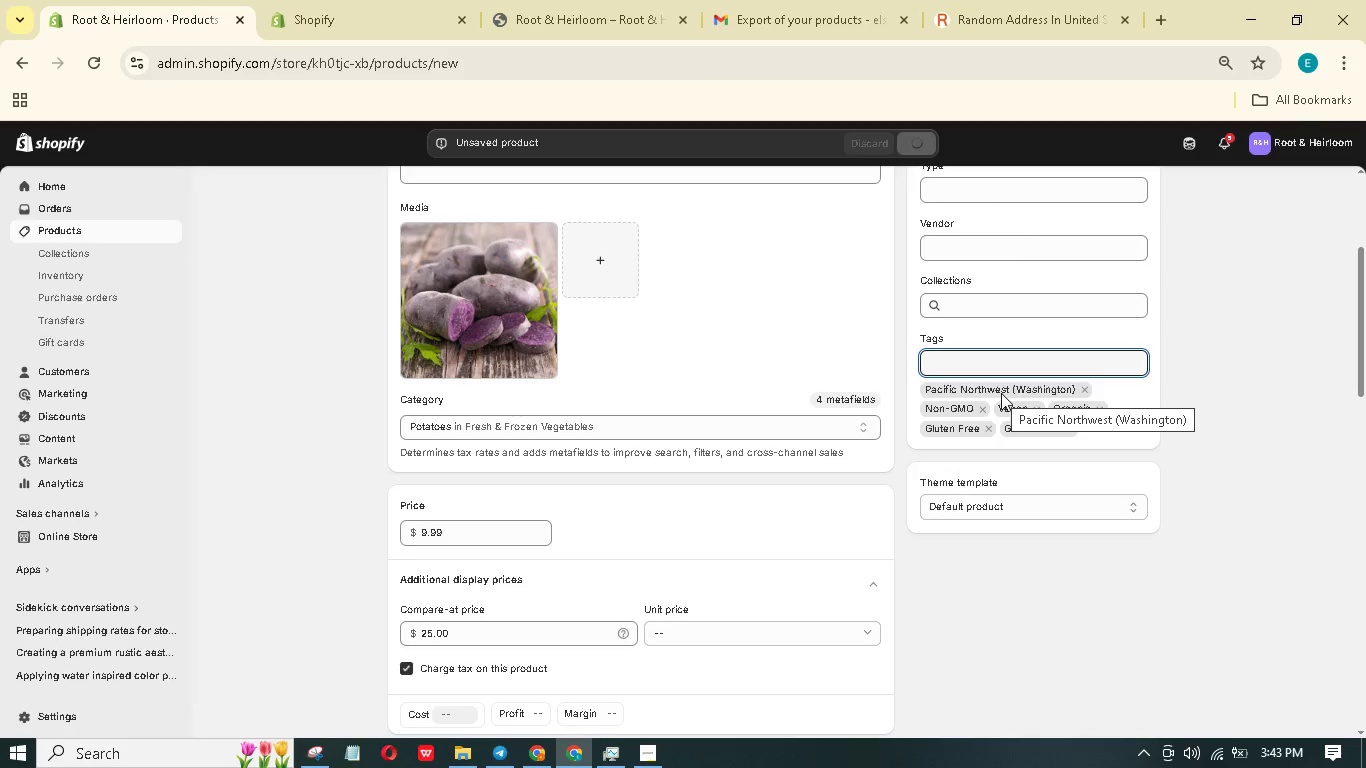 
left_click([643, 749])